 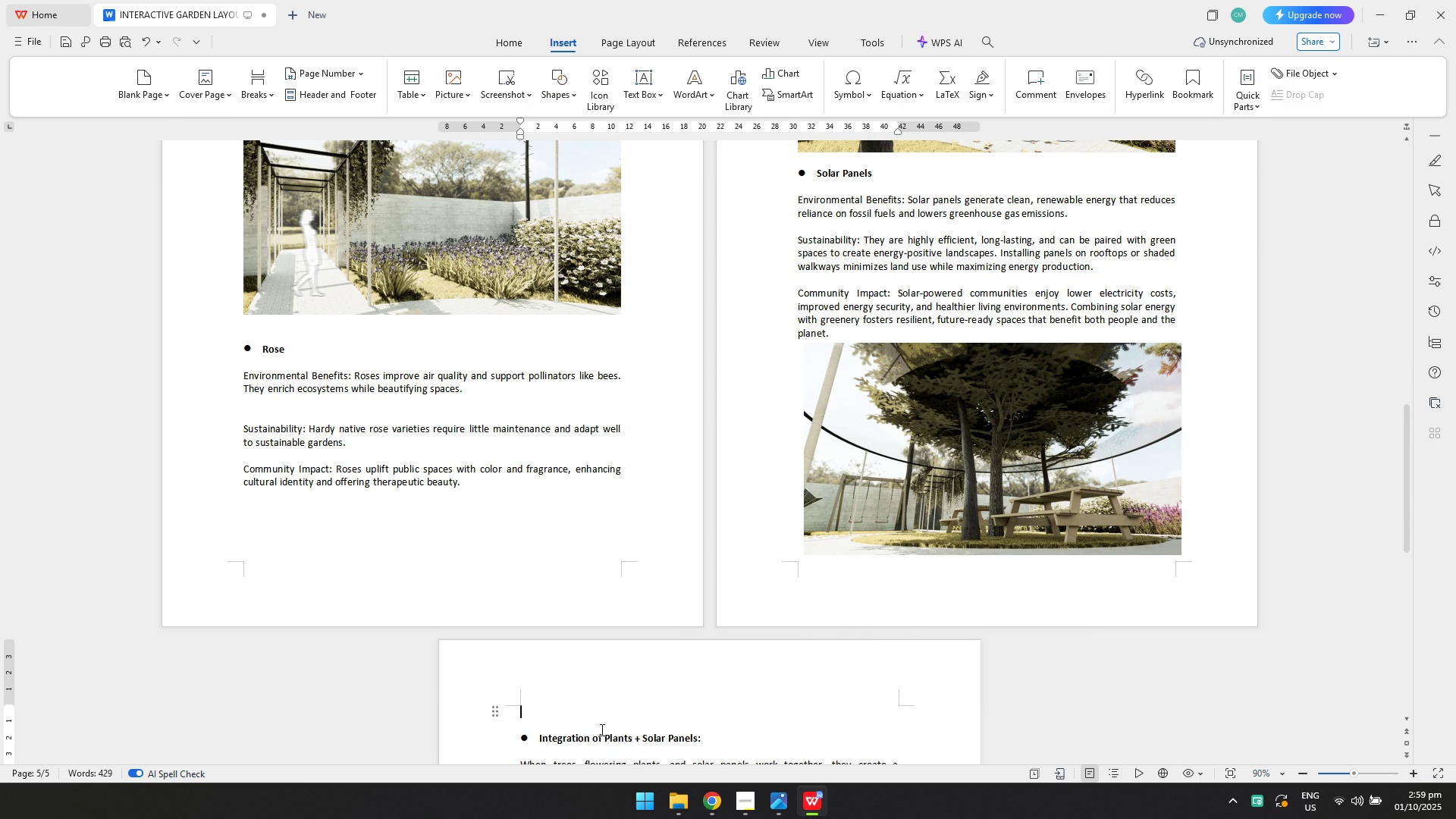 
key(Backspace)
 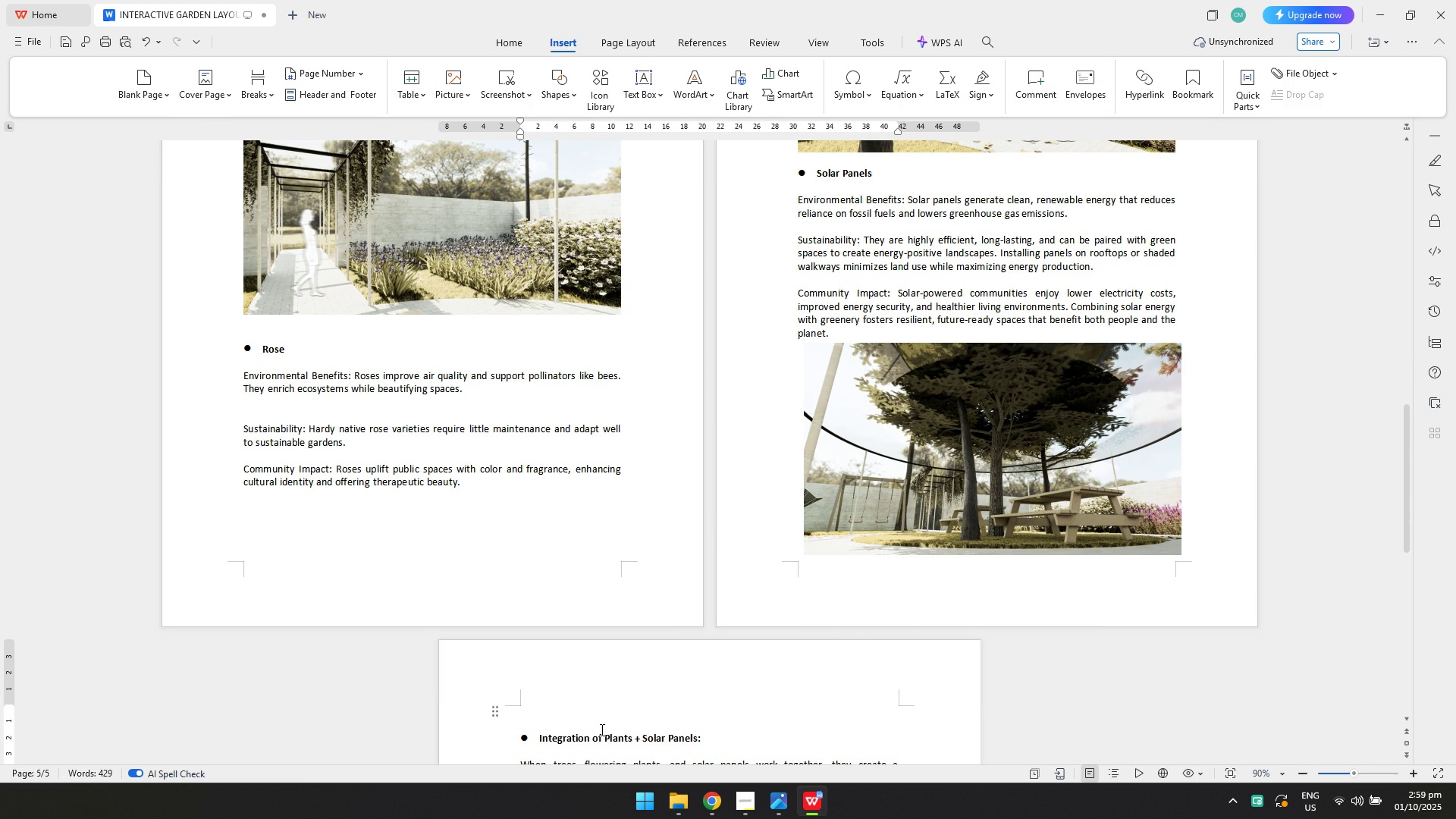 
key(Backspace)
 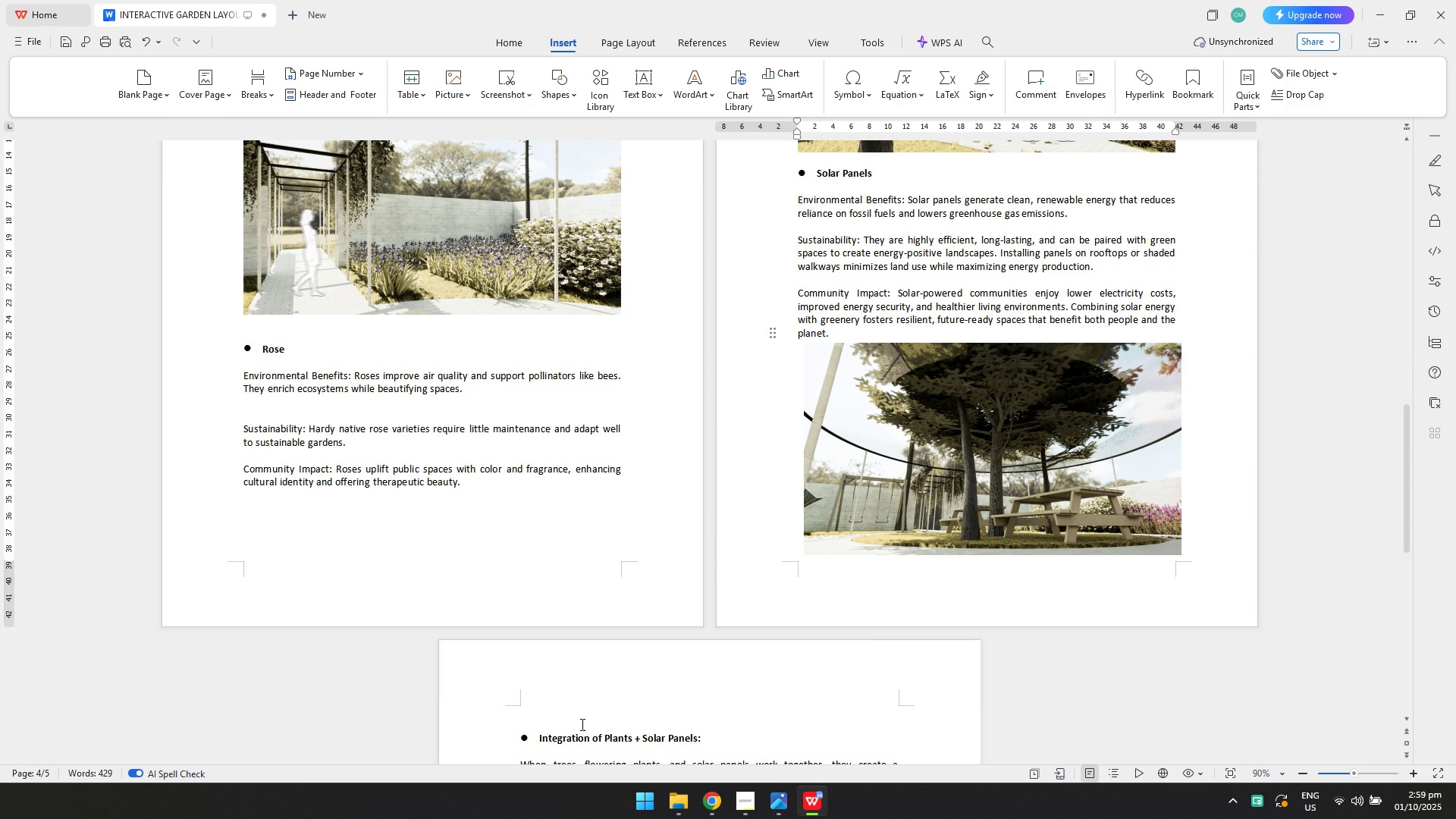 
left_click([581, 724])
 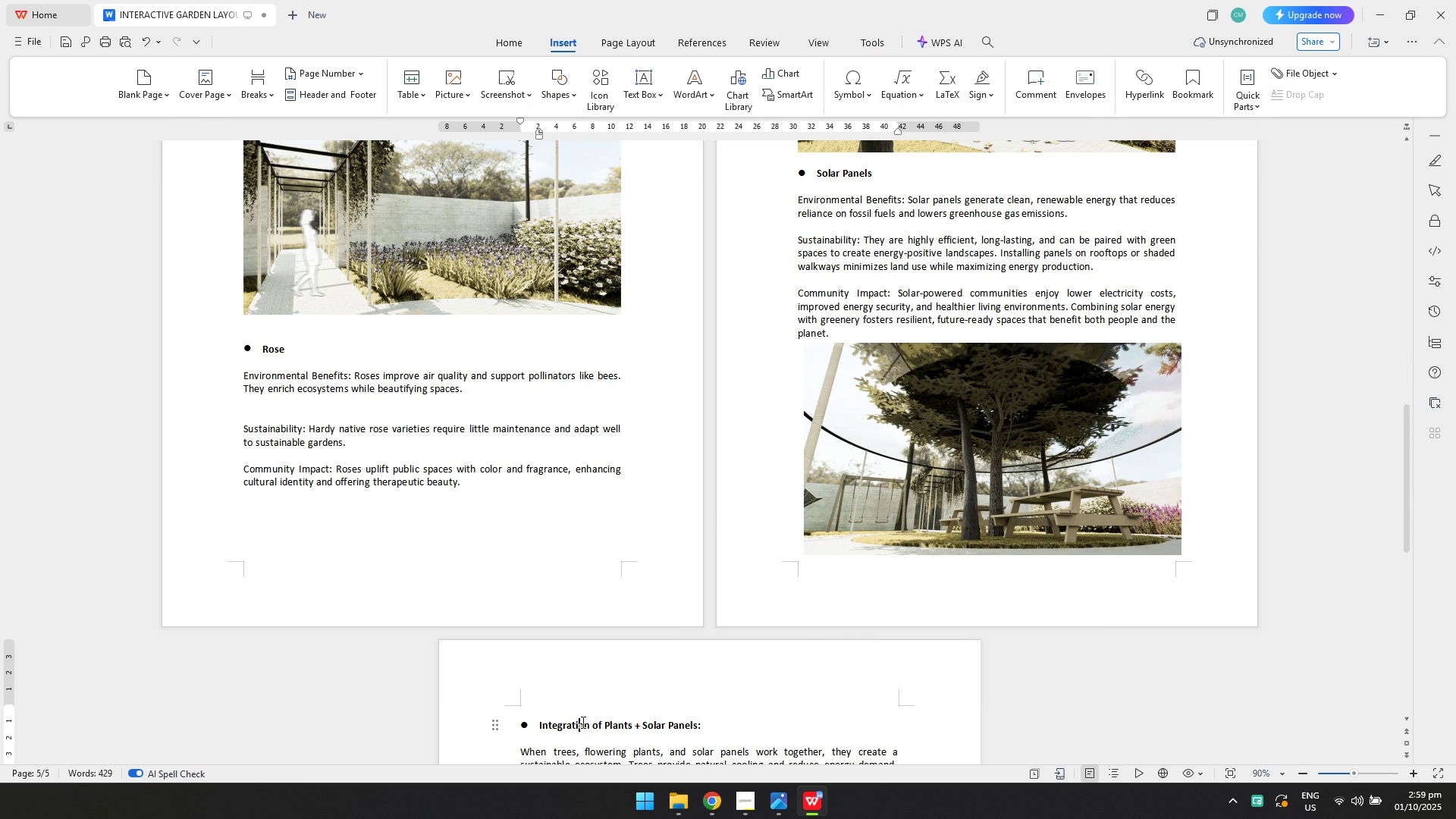 
key(Backspace)
 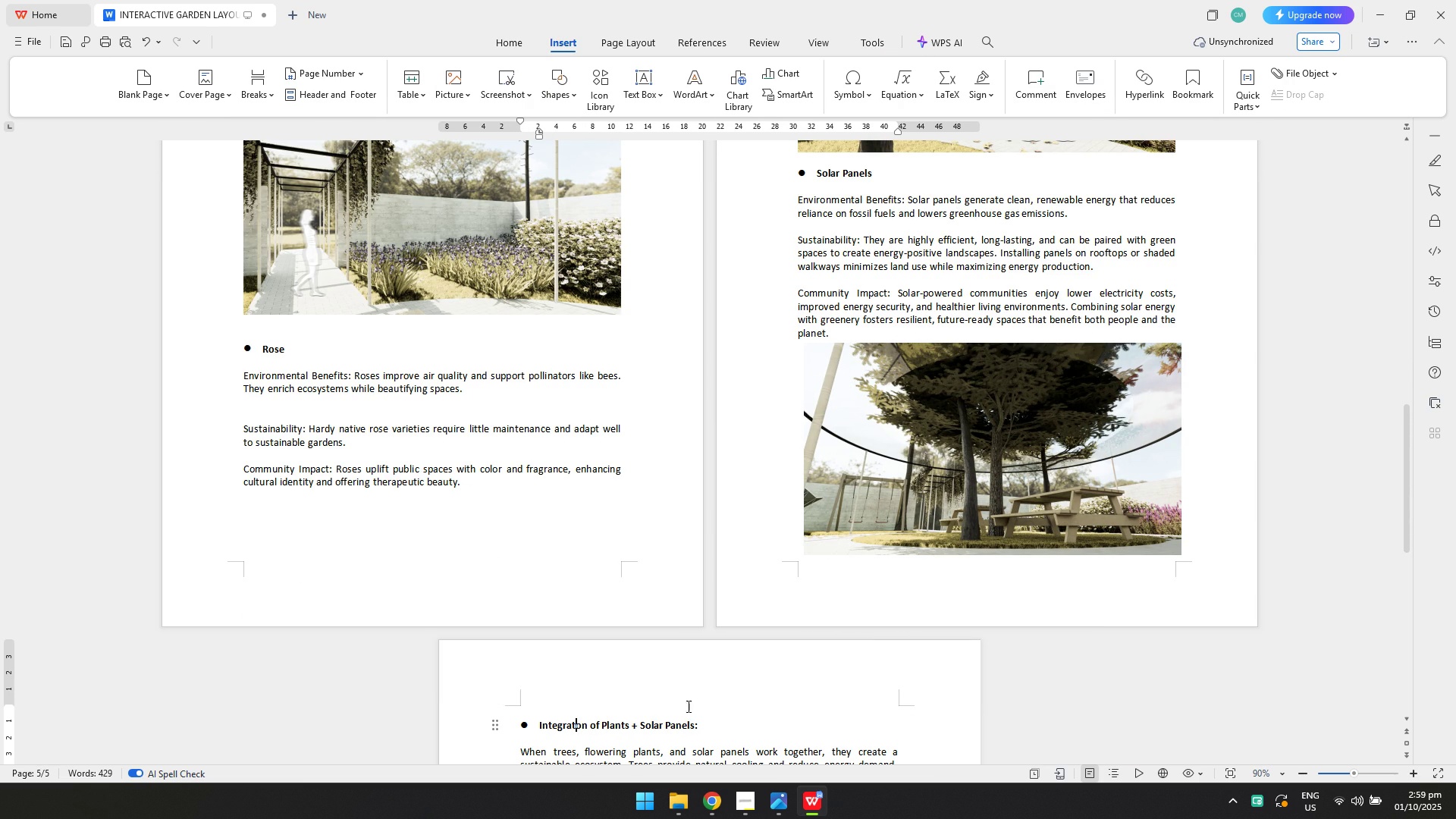 
key(Control+ControlLeft)
 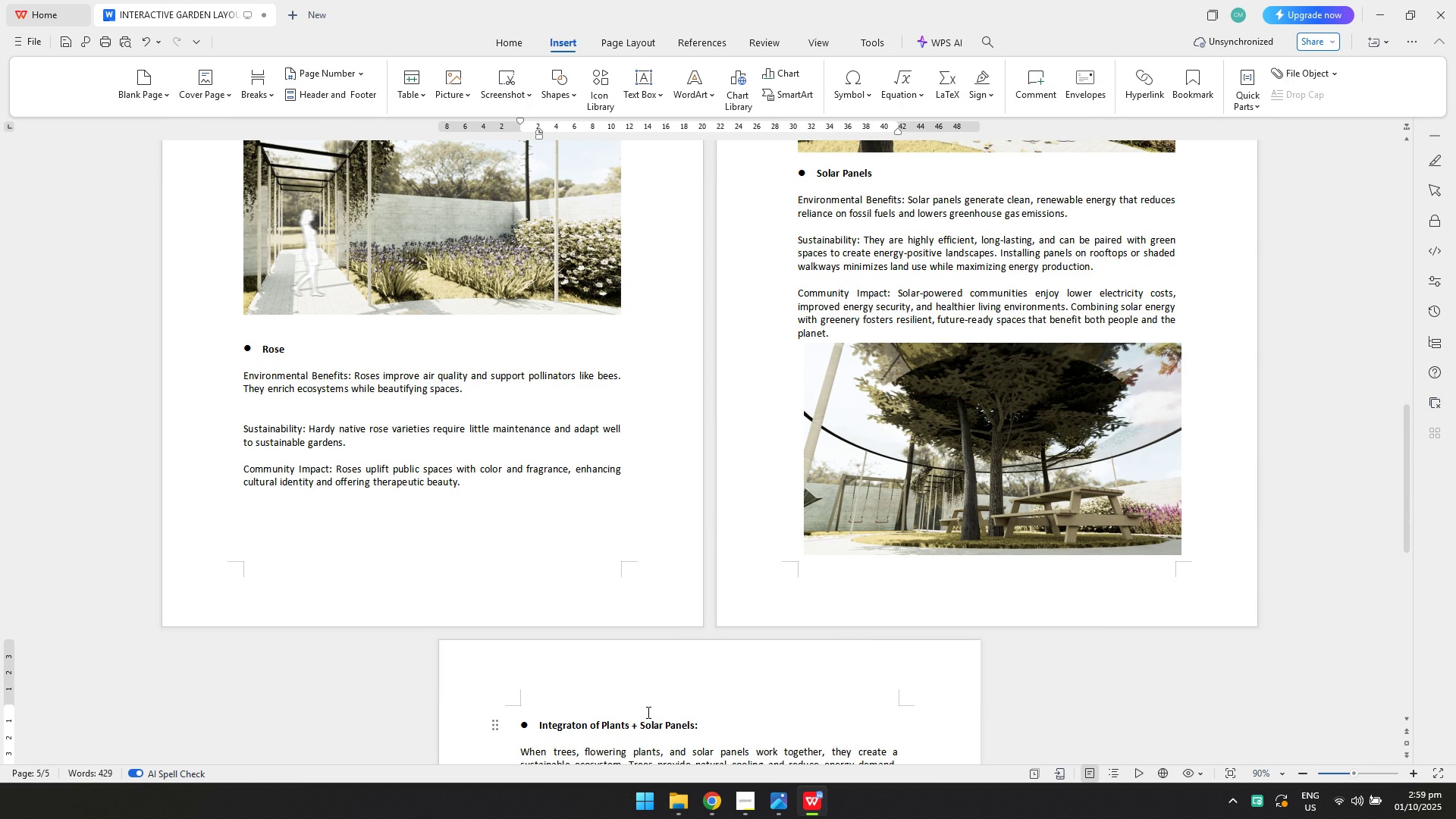 
key(Control+Z)
 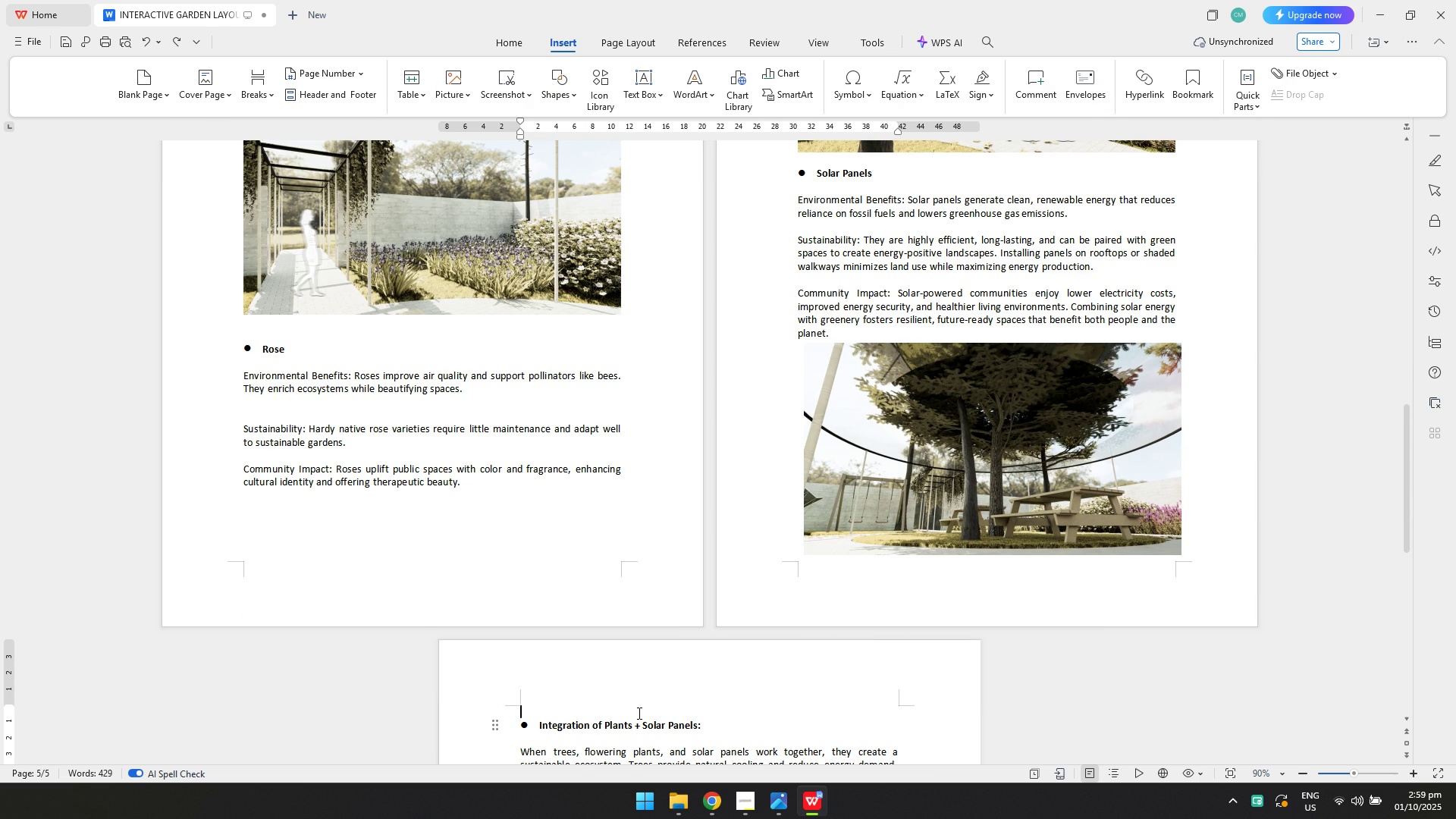 
left_click([638, 713])
 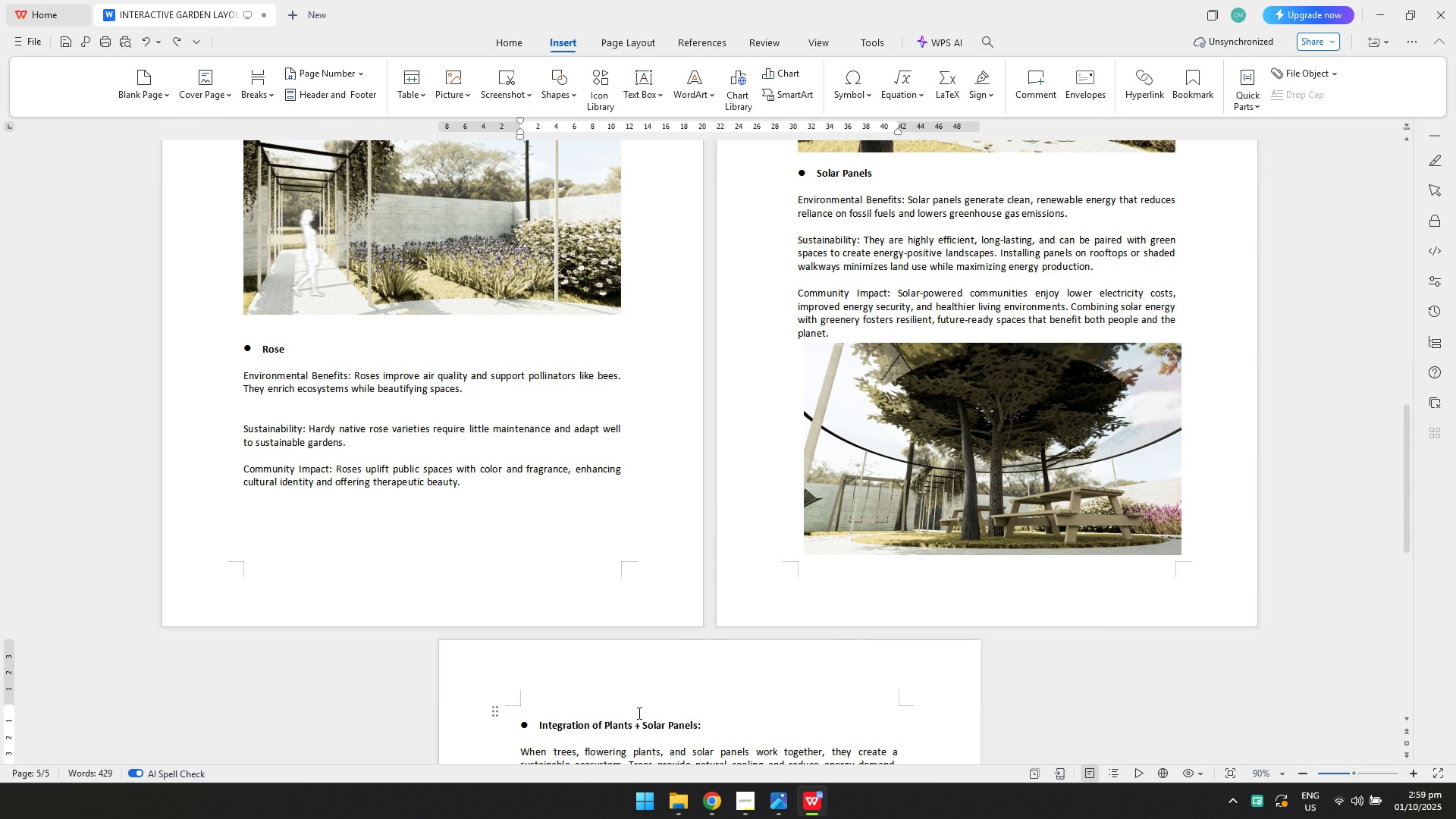 
key(Backspace)
 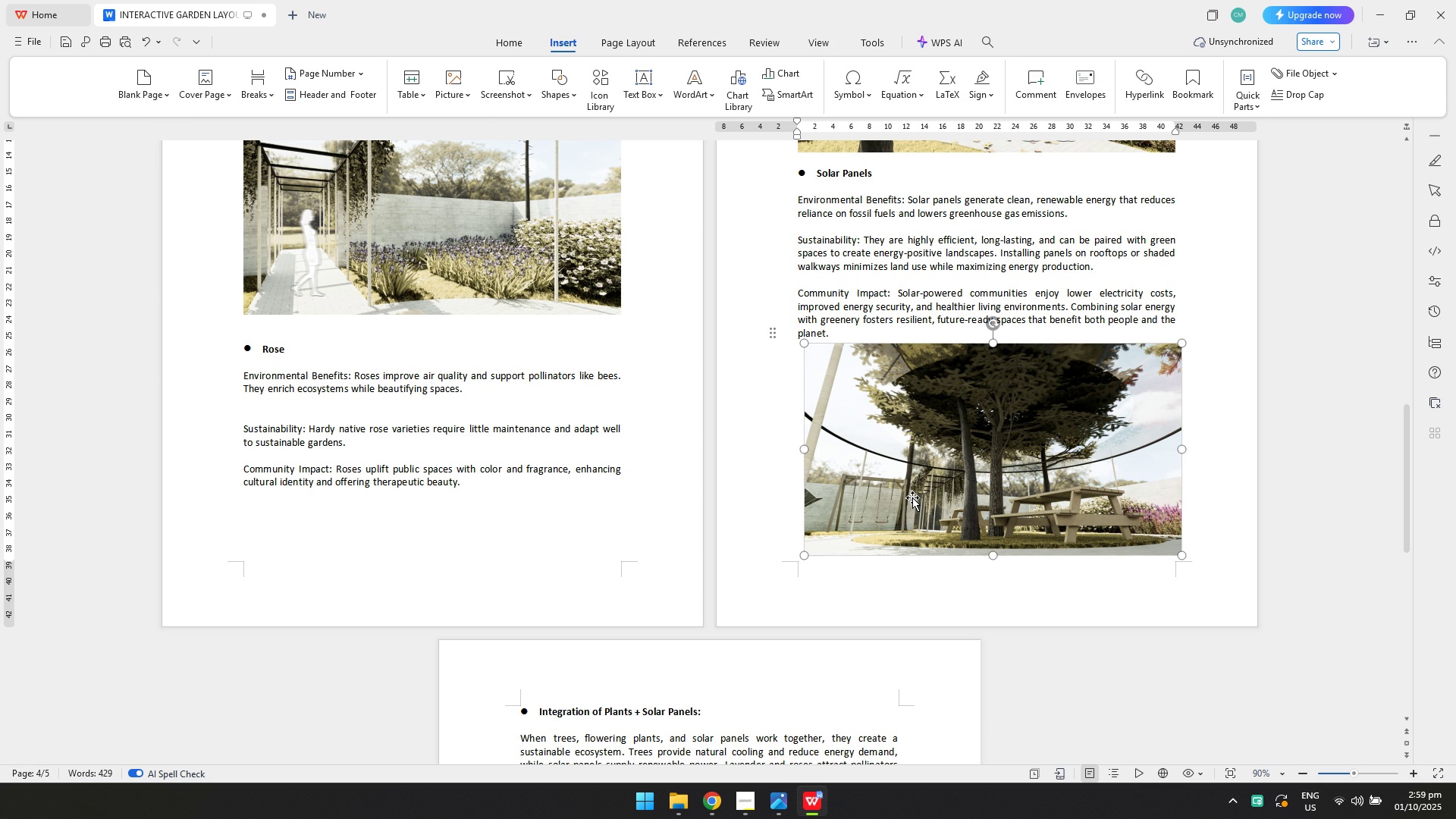 
left_click([912, 497])
 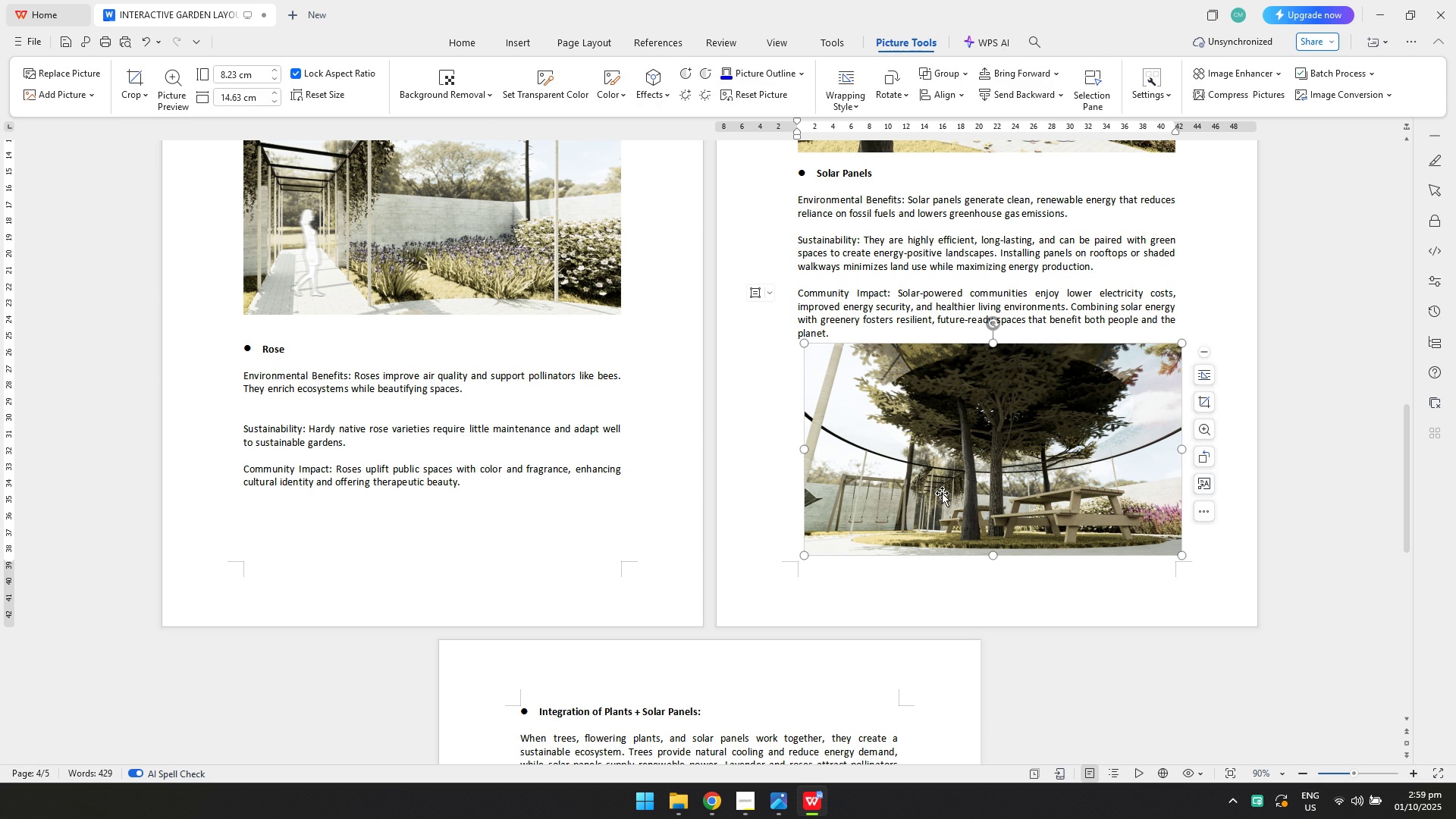 
right_click([942, 493])
 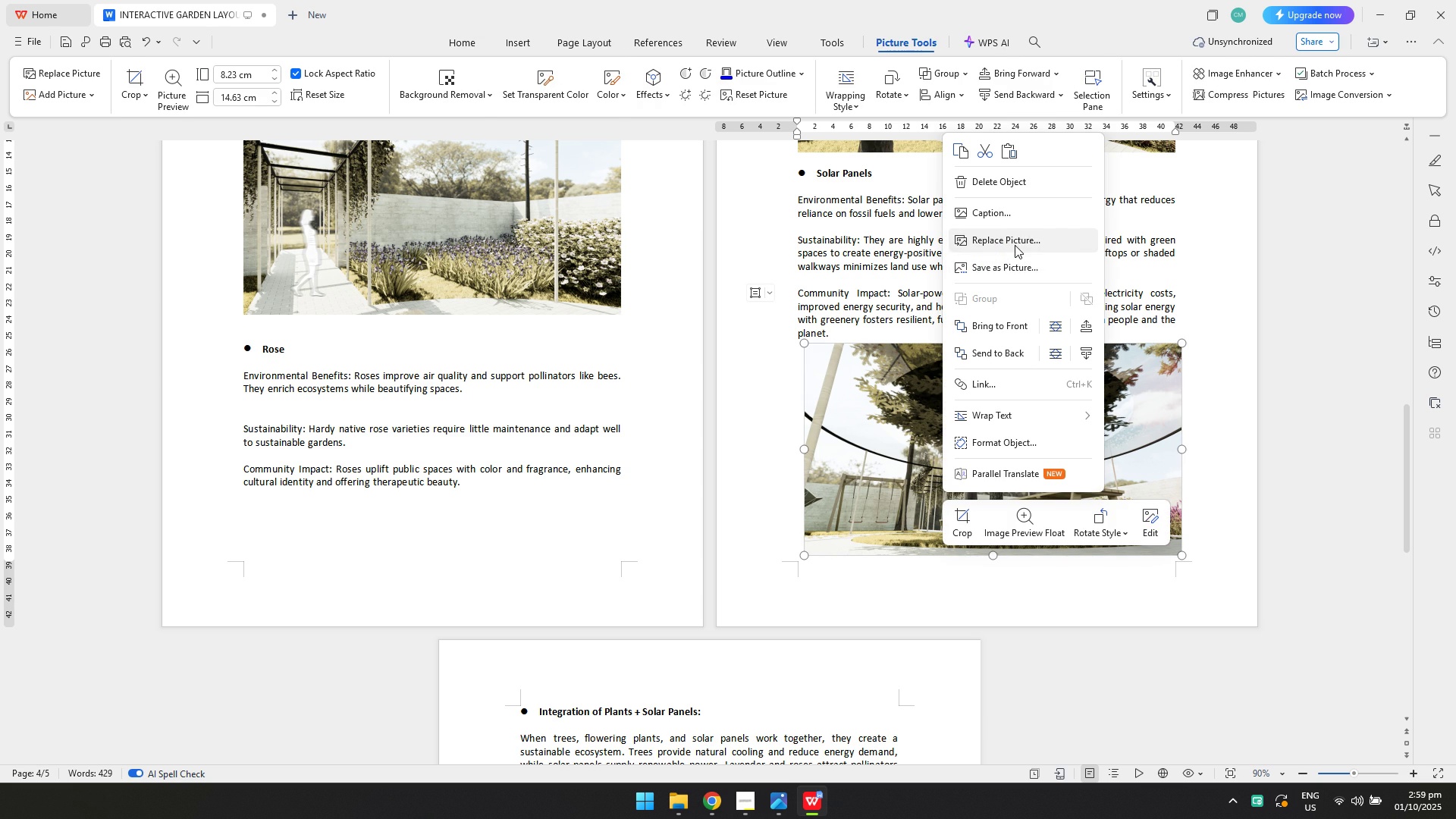 
left_click([1015, 245])
 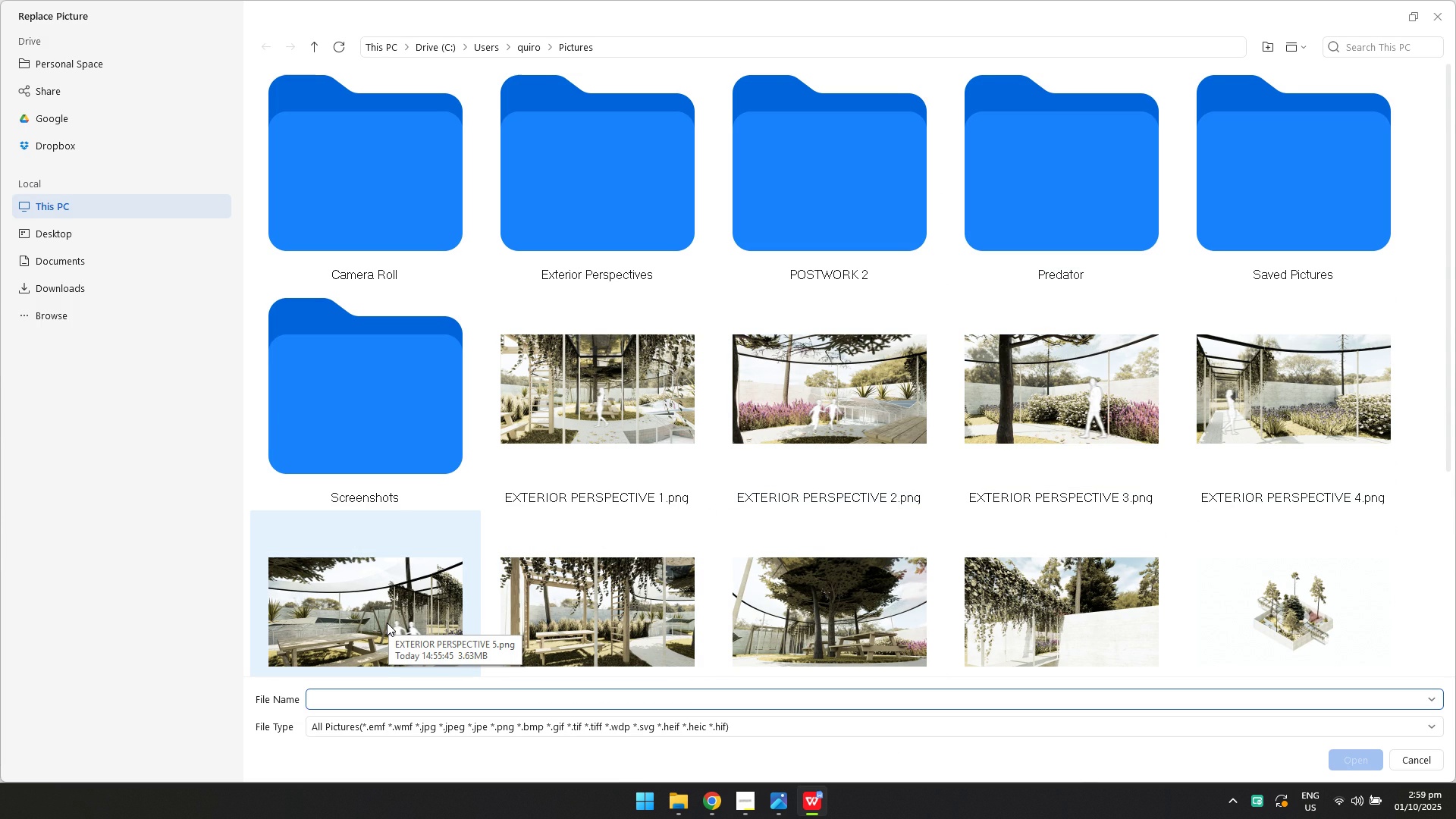 
wait(5.06)
 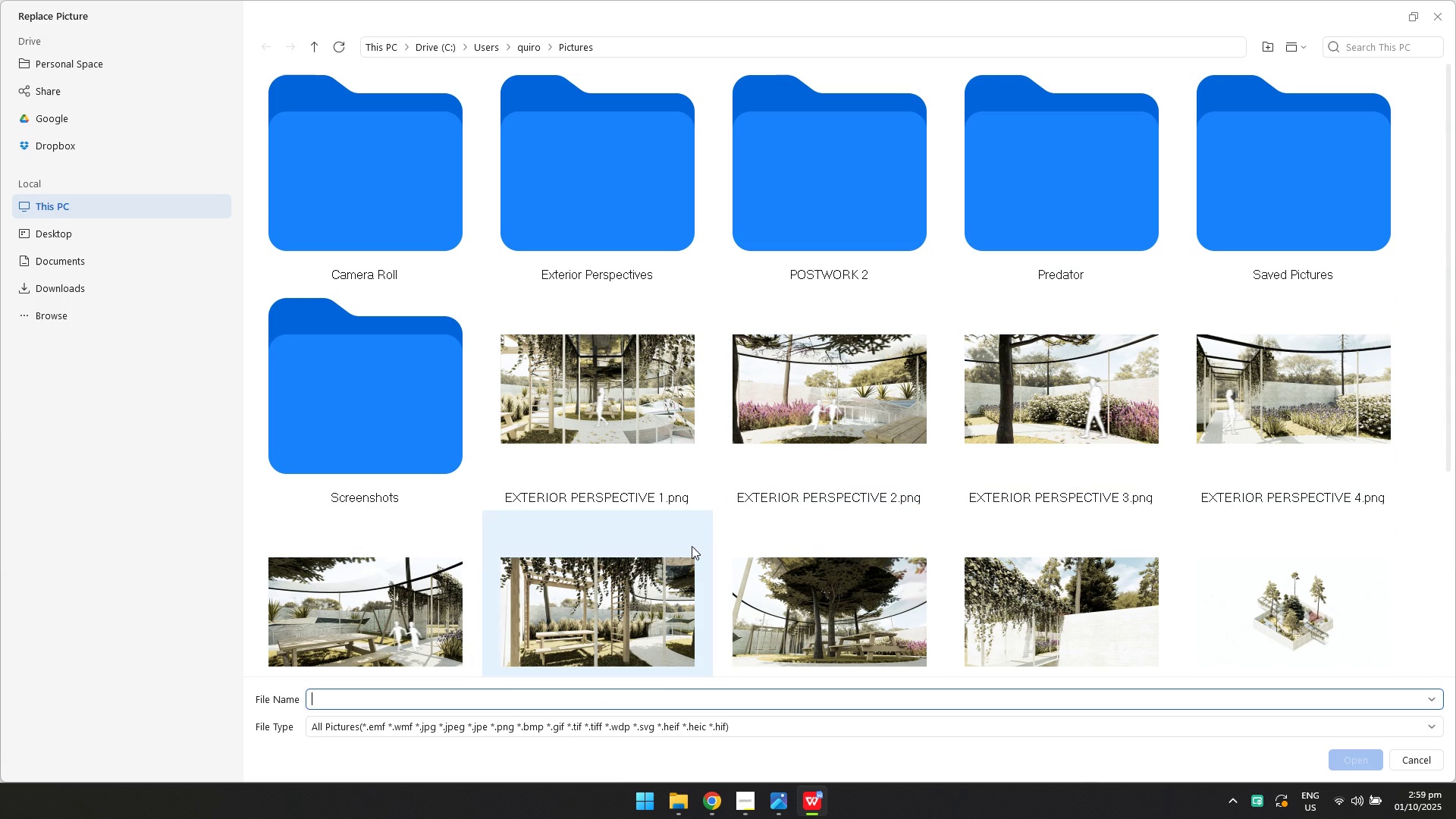 
left_click([387, 623])
 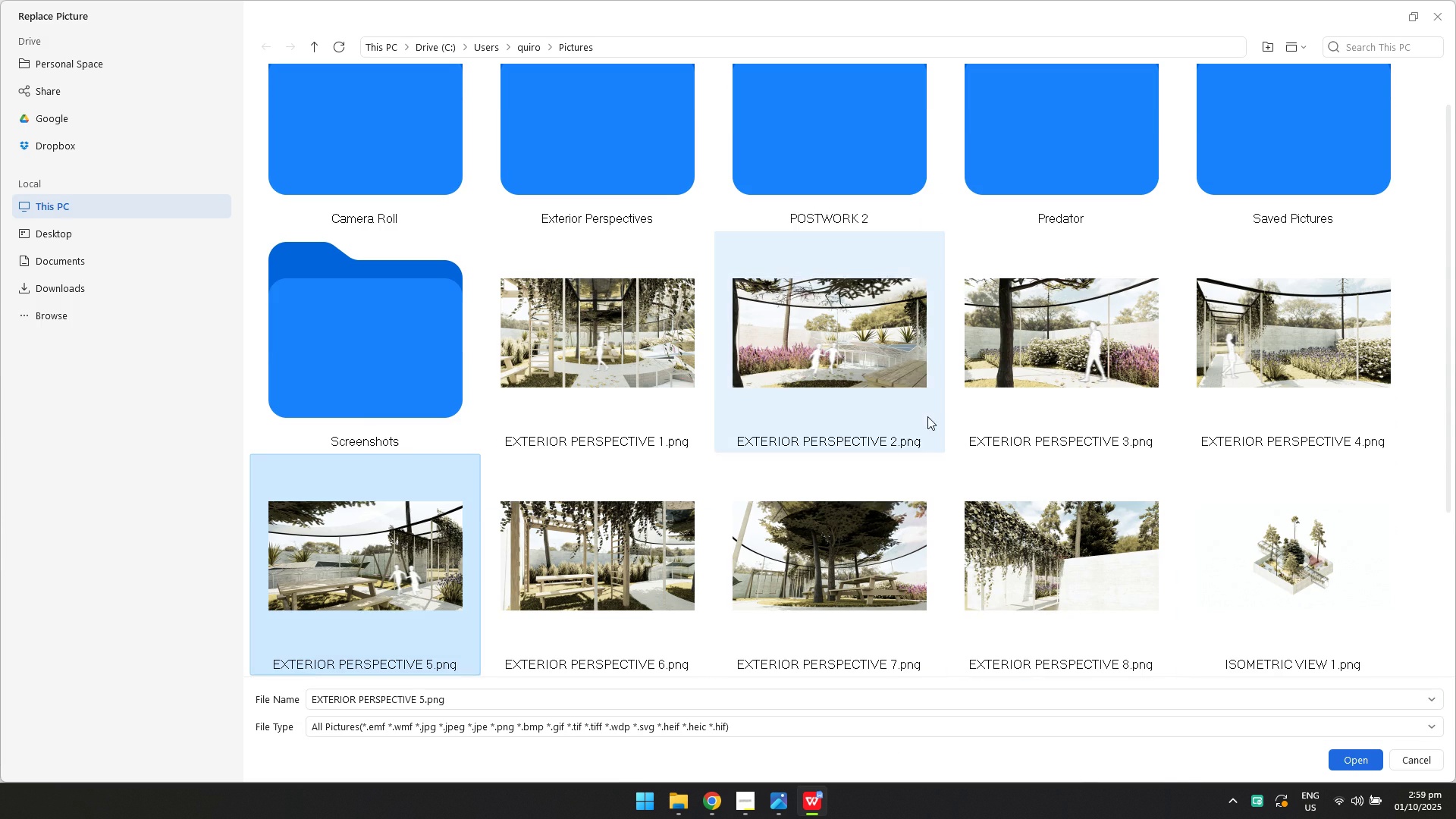 
left_click([889, 353])
 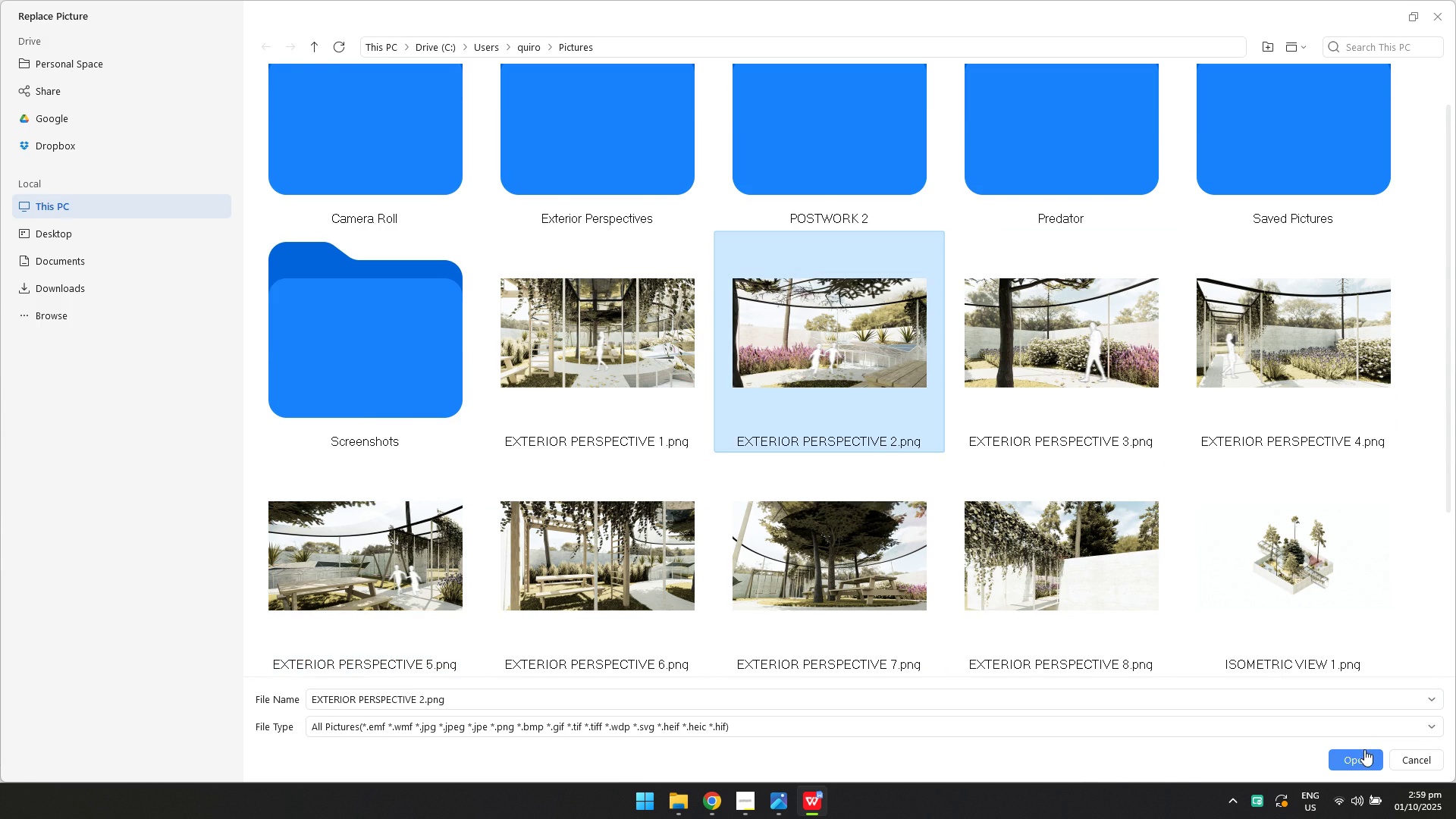 
left_click([1363, 753])
 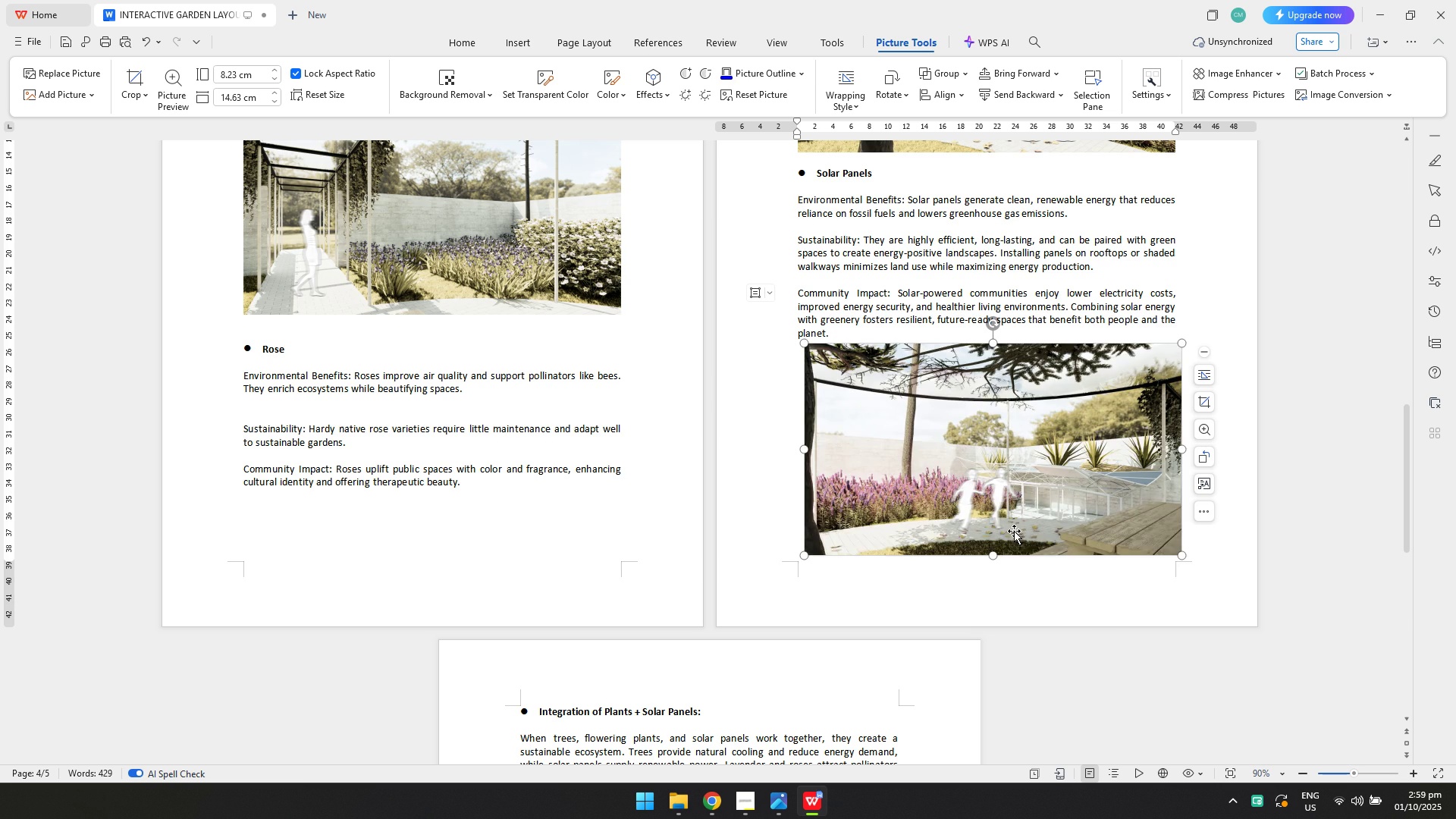 
scroll: coordinate [1012, 531], scroll_direction: up, amount: 18.0
 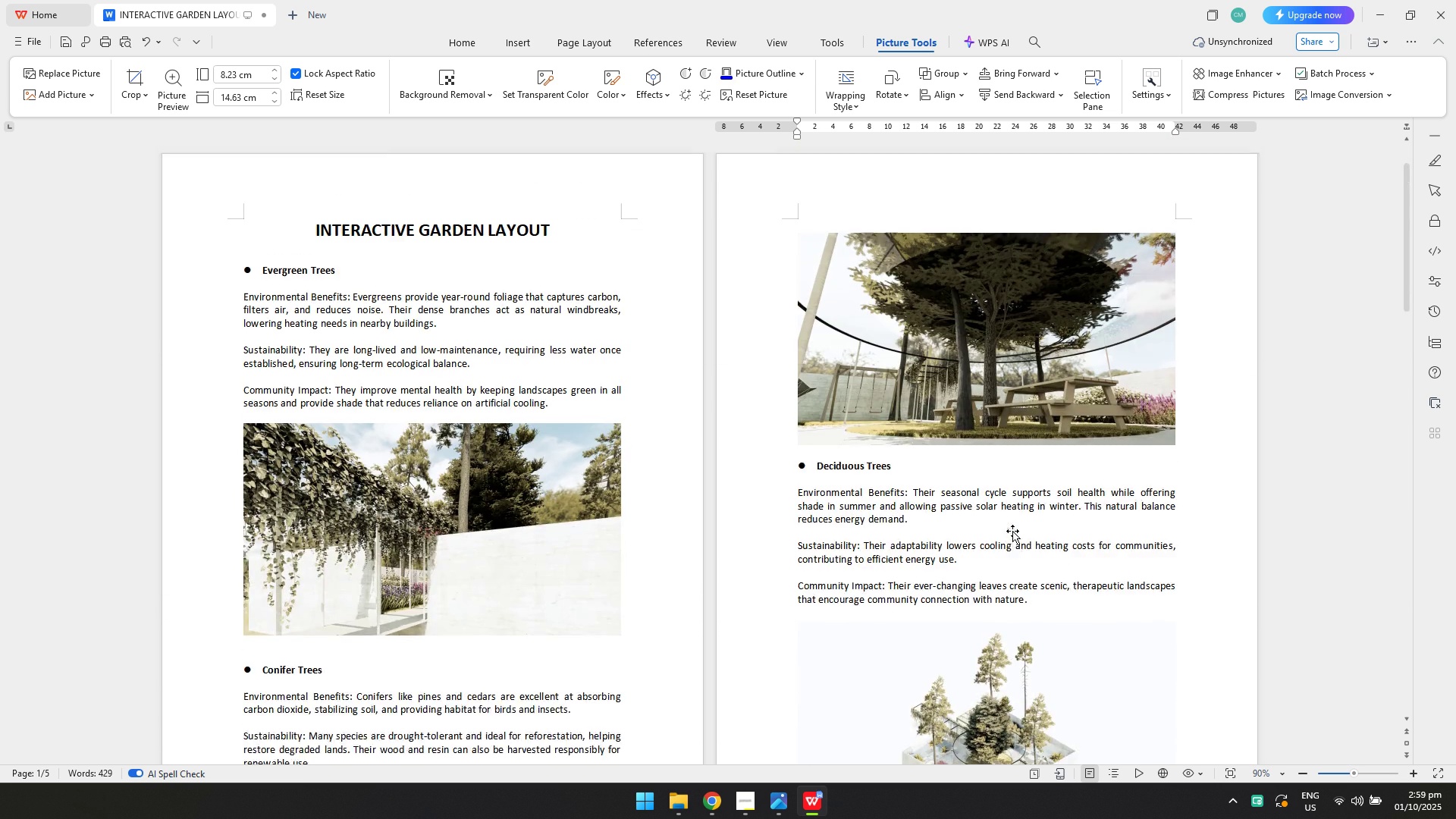 
scroll: coordinate [1026, 457], scroll_direction: down, amount: 19.0
 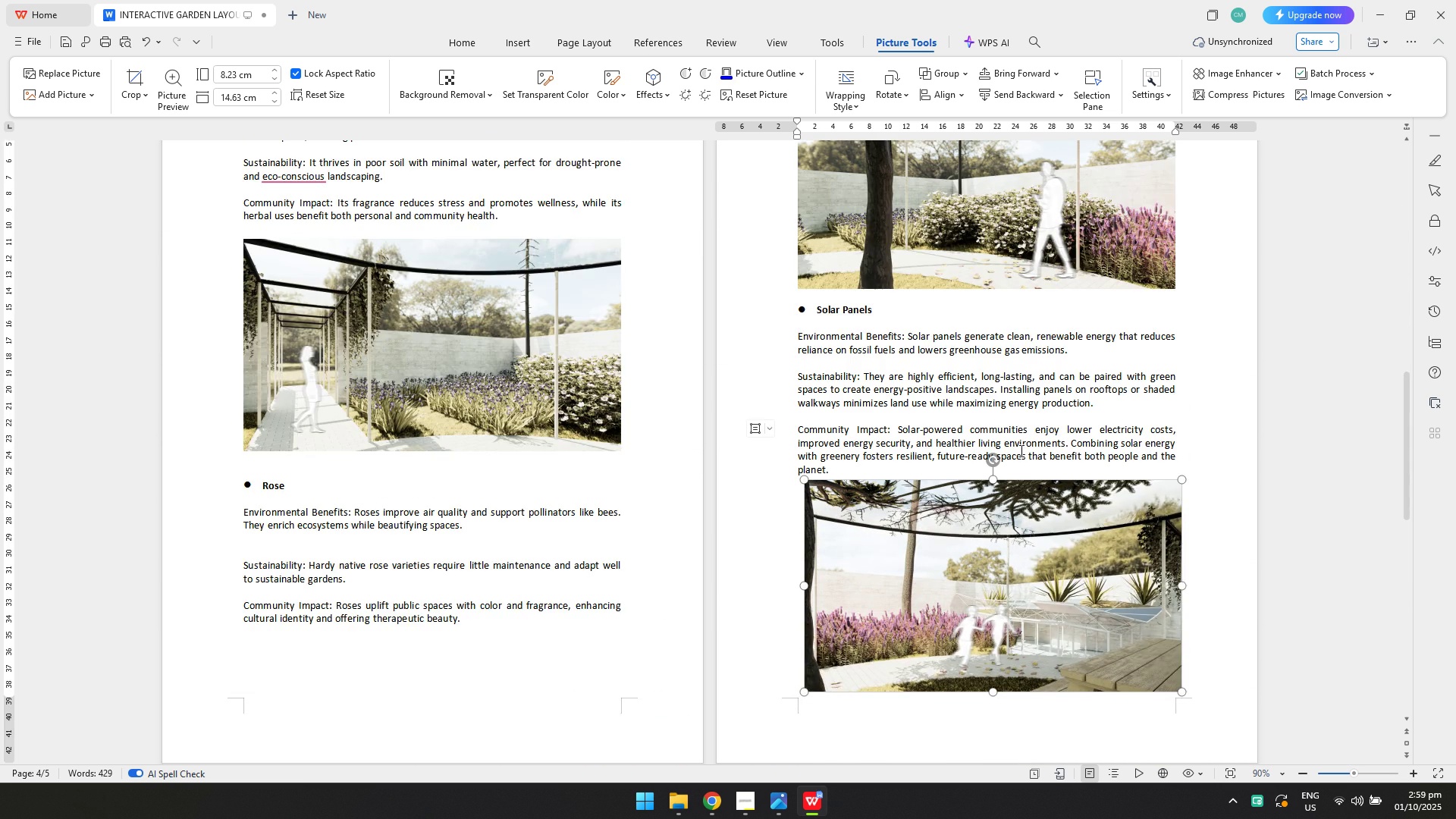 
scroll: coordinate [1020, 450], scroll_direction: up, amount: 2.0
 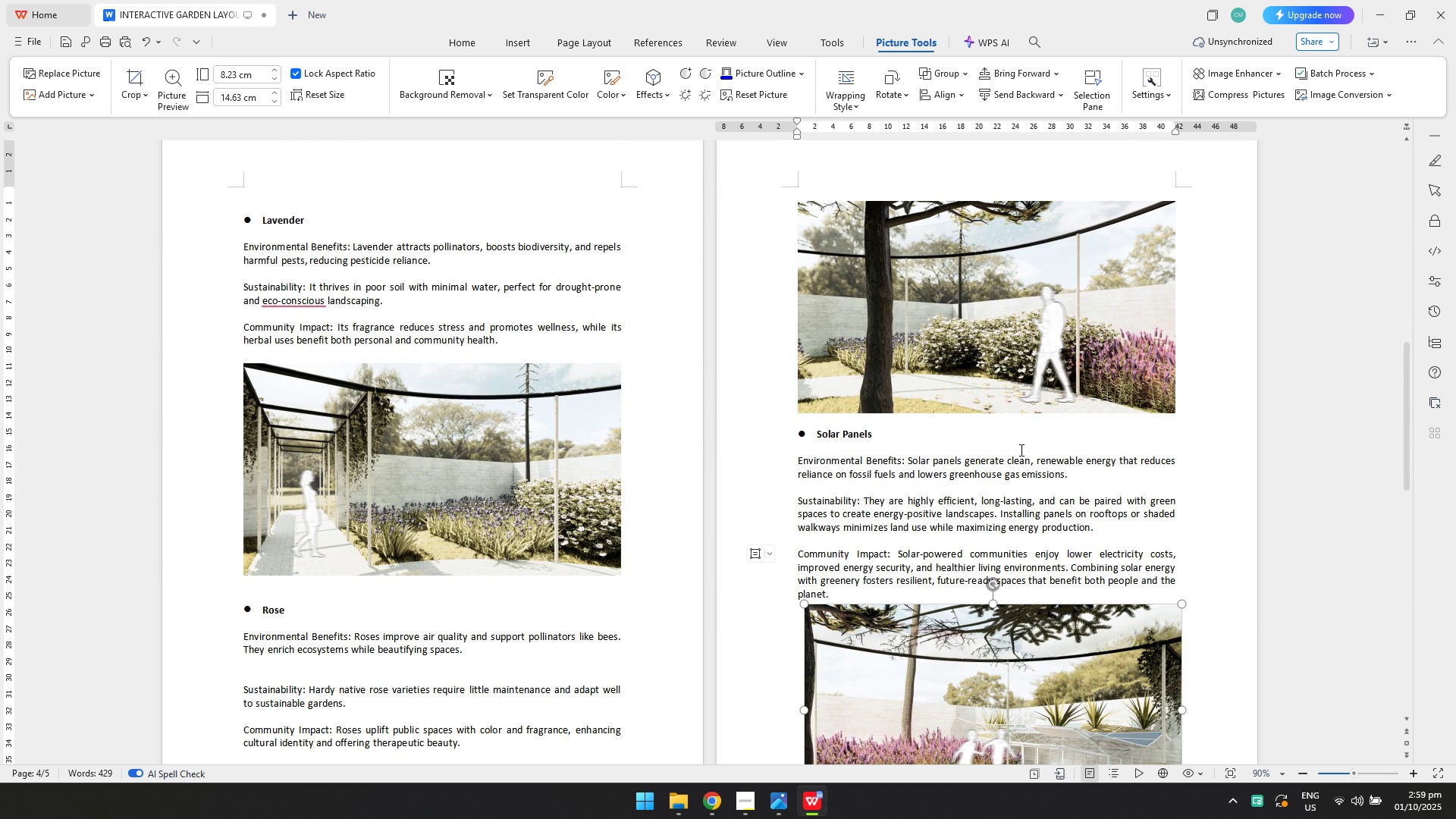 
key(Control+ControlLeft)
 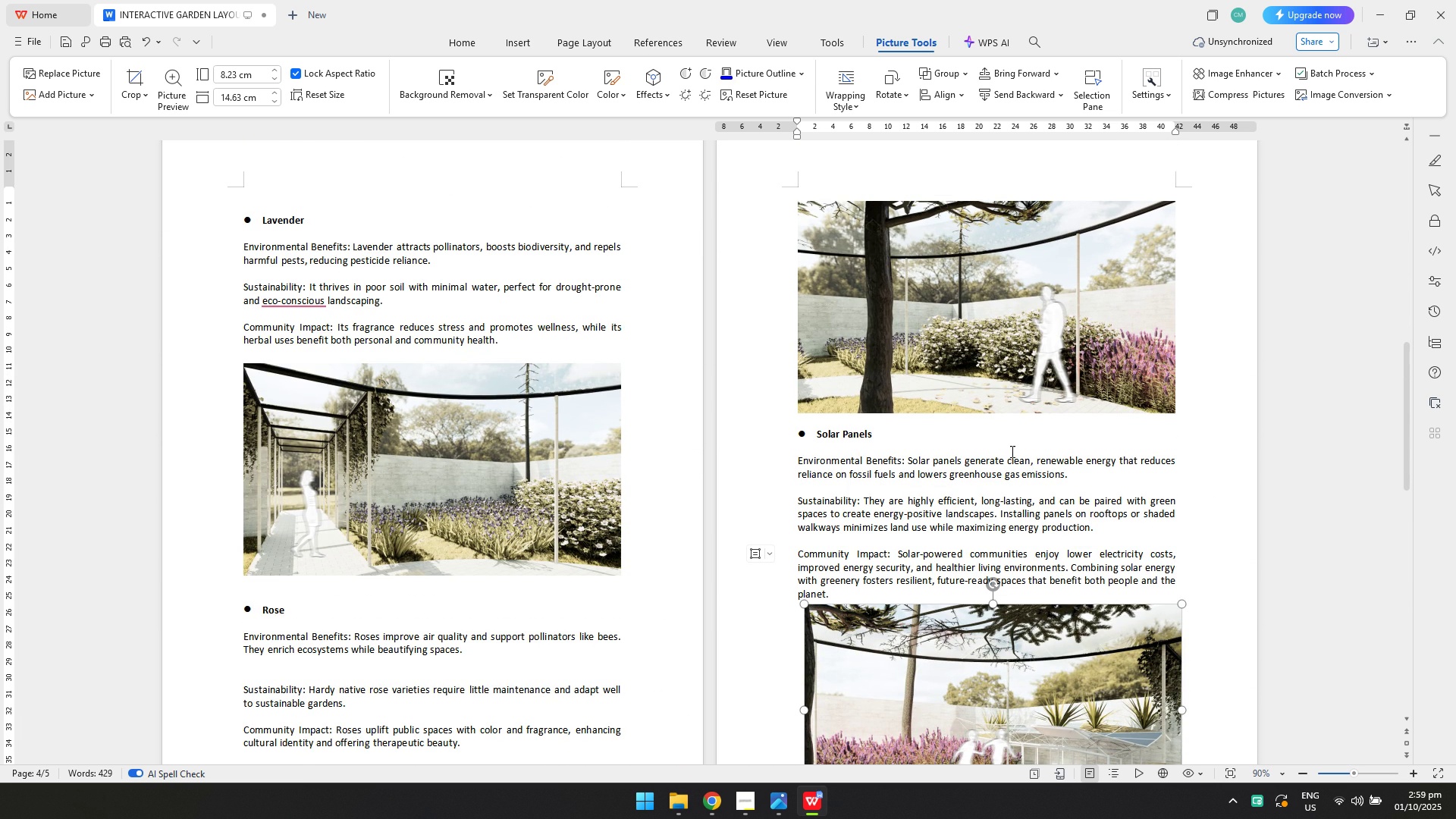 
key(Control+S)
 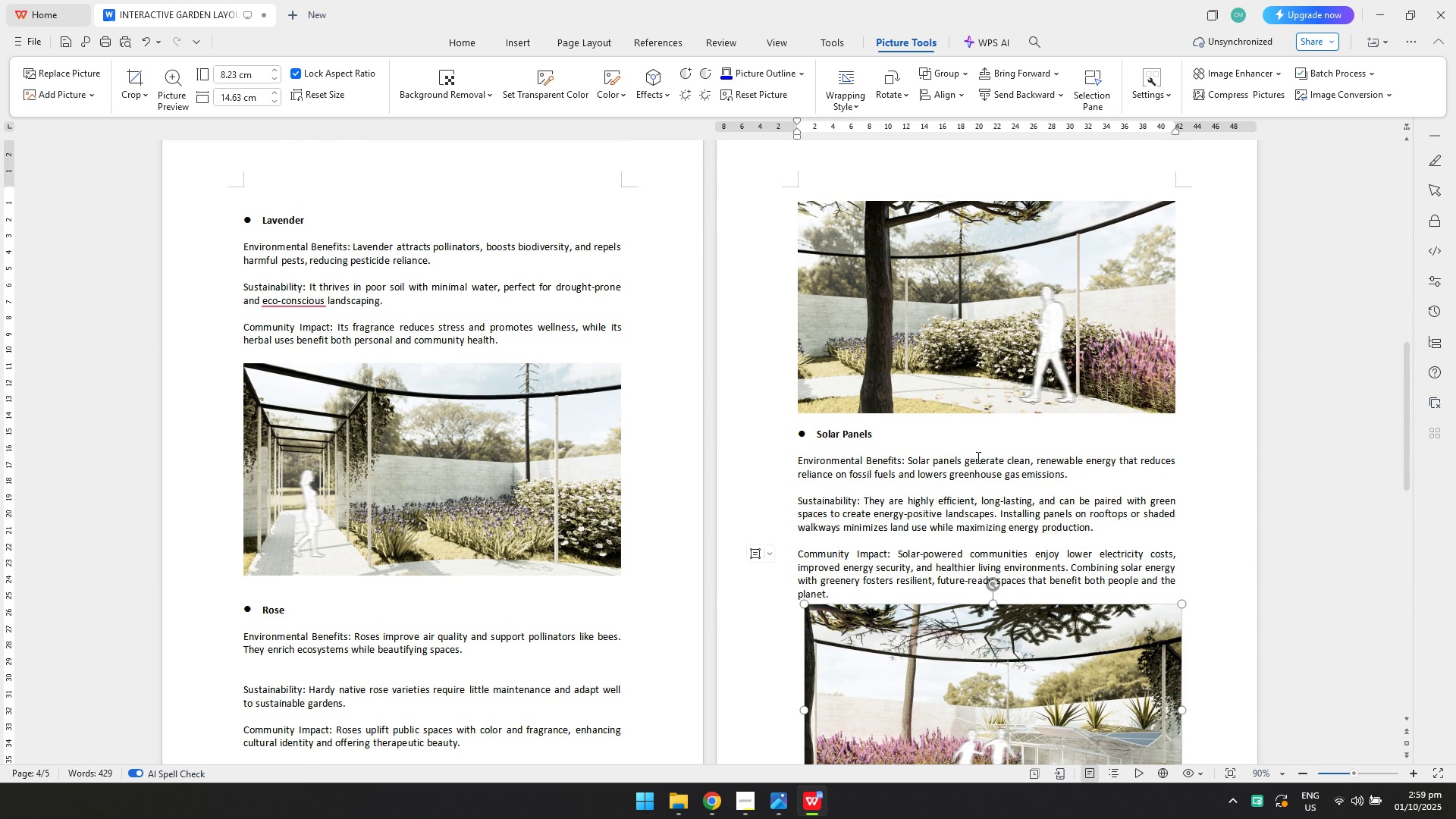 
scroll: coordinate [938, 461], scroll_direction: up, amount: 6.0
 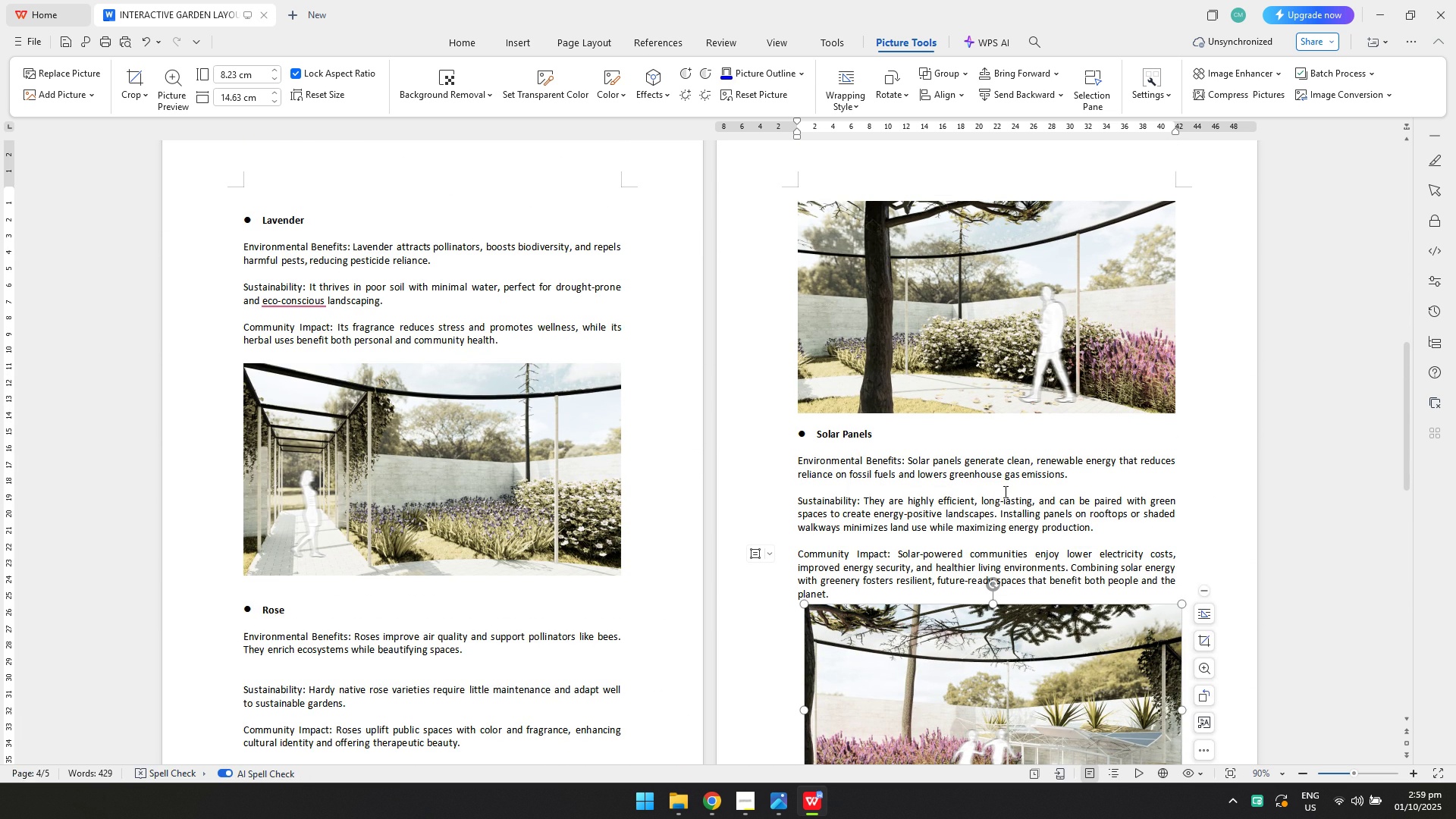 
scroll: coordinate [907, 536], scroll_direction: down, amount: 11.0
 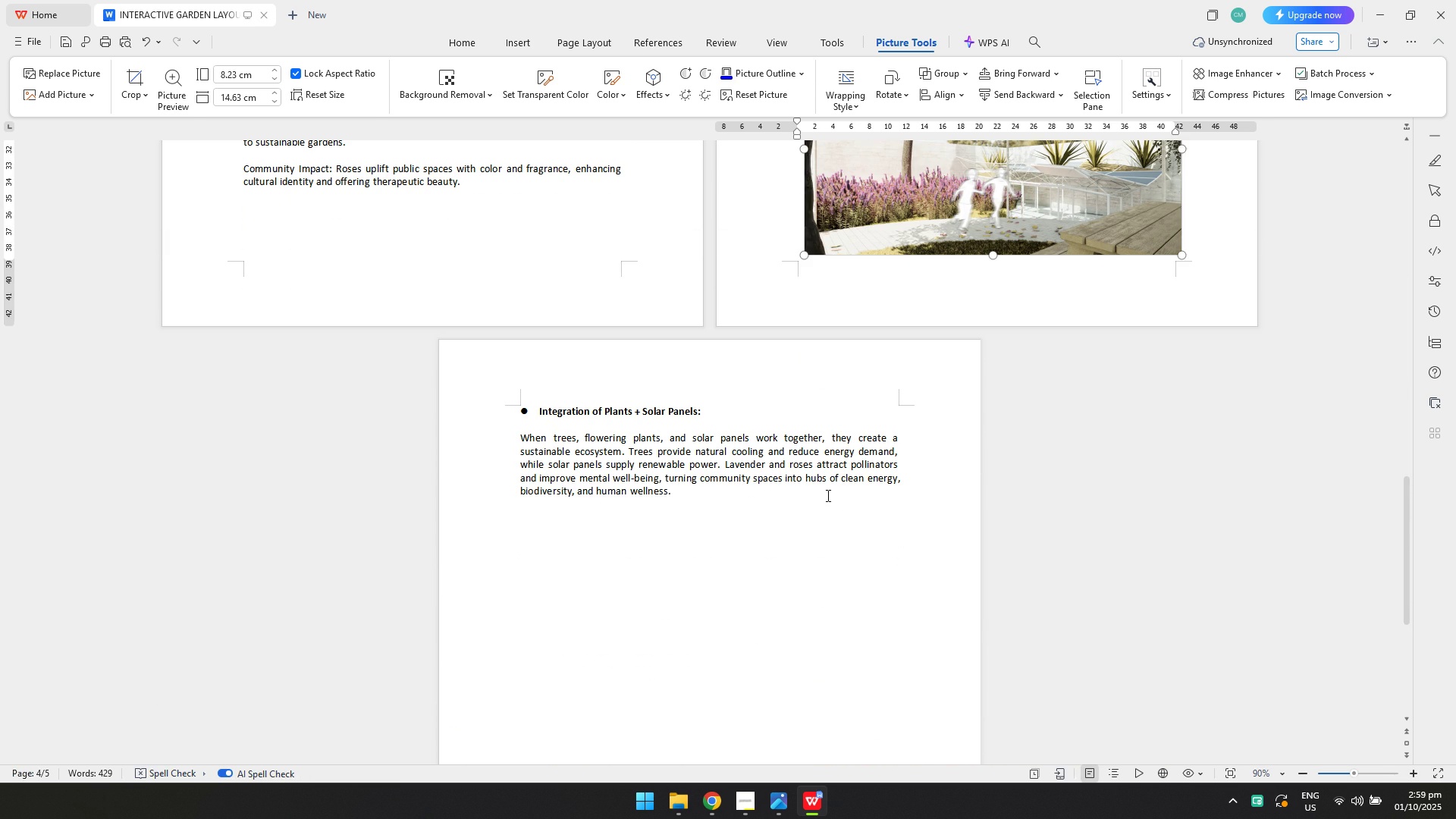 
left_click([827, 495])
 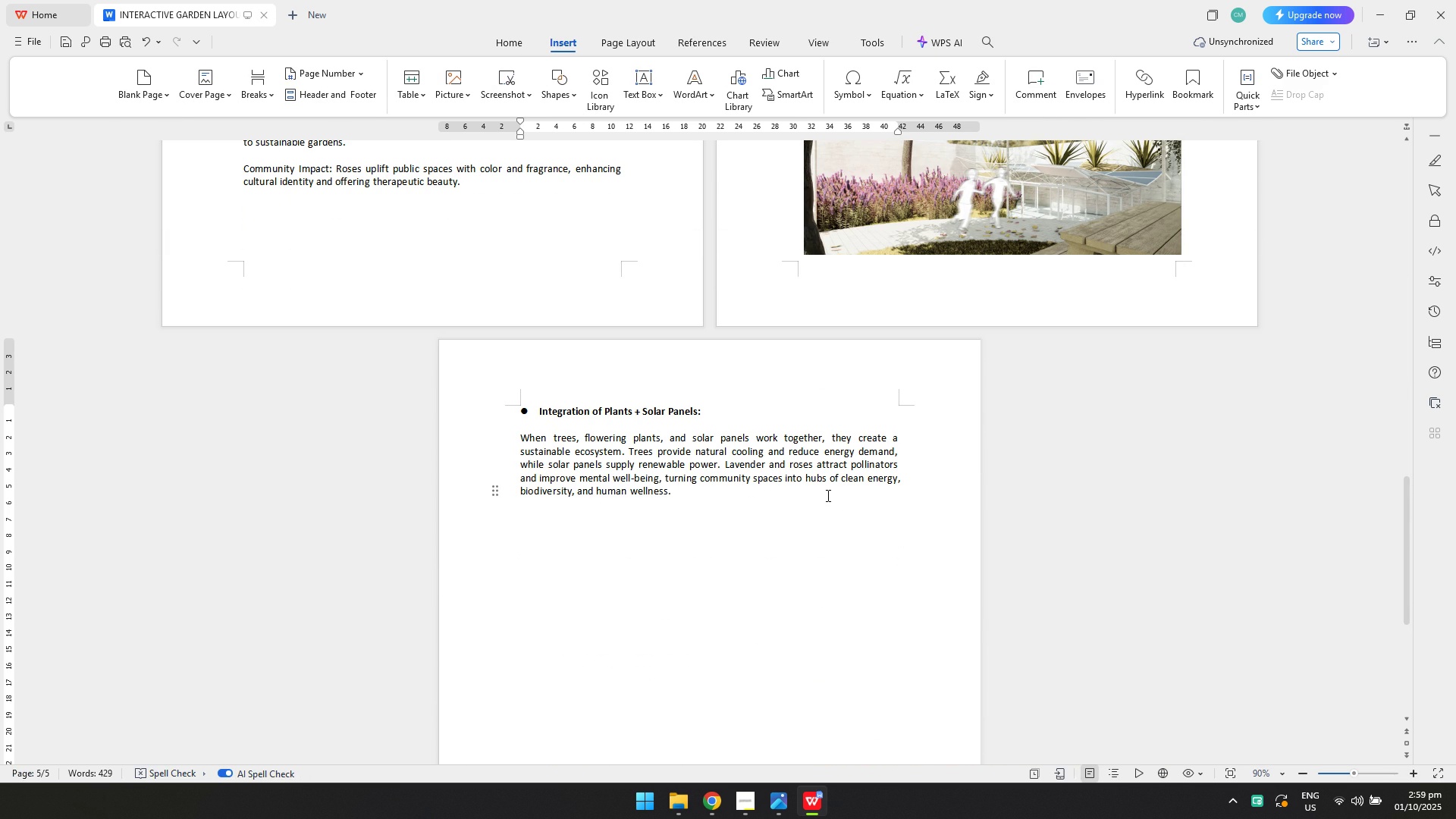 
key(Enter)
 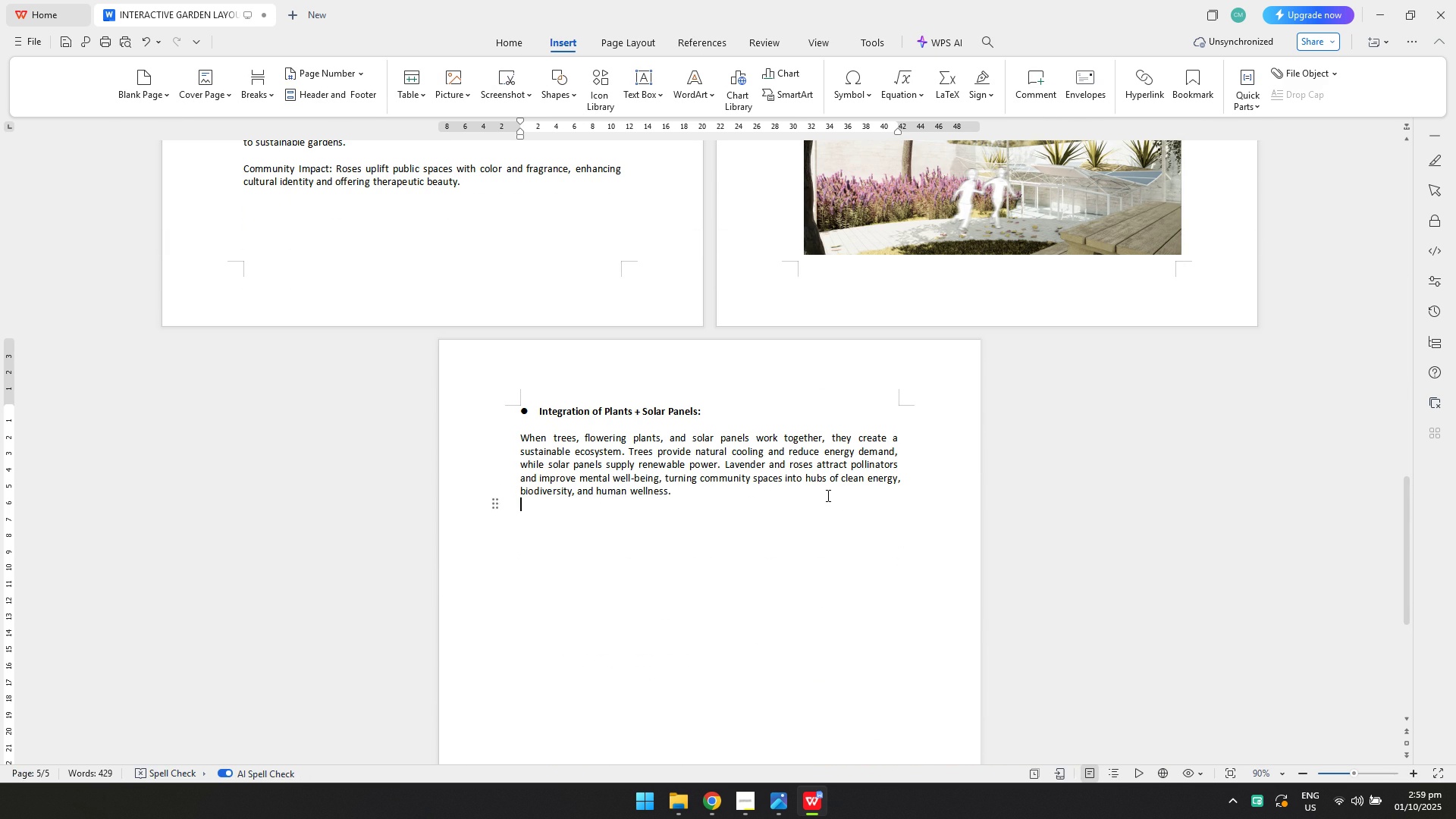 
key(Enter)
 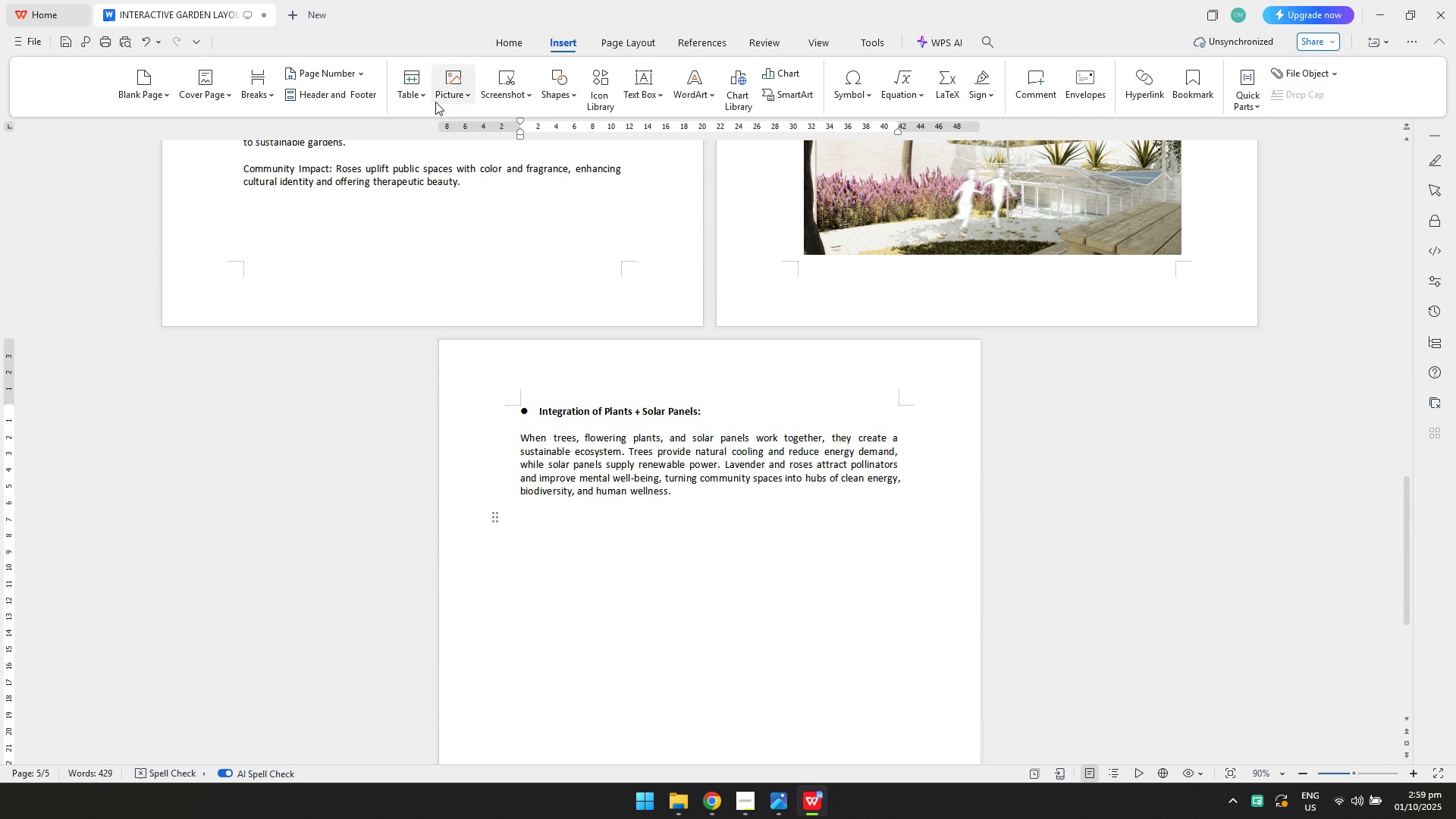 
left_click([435, 102])
 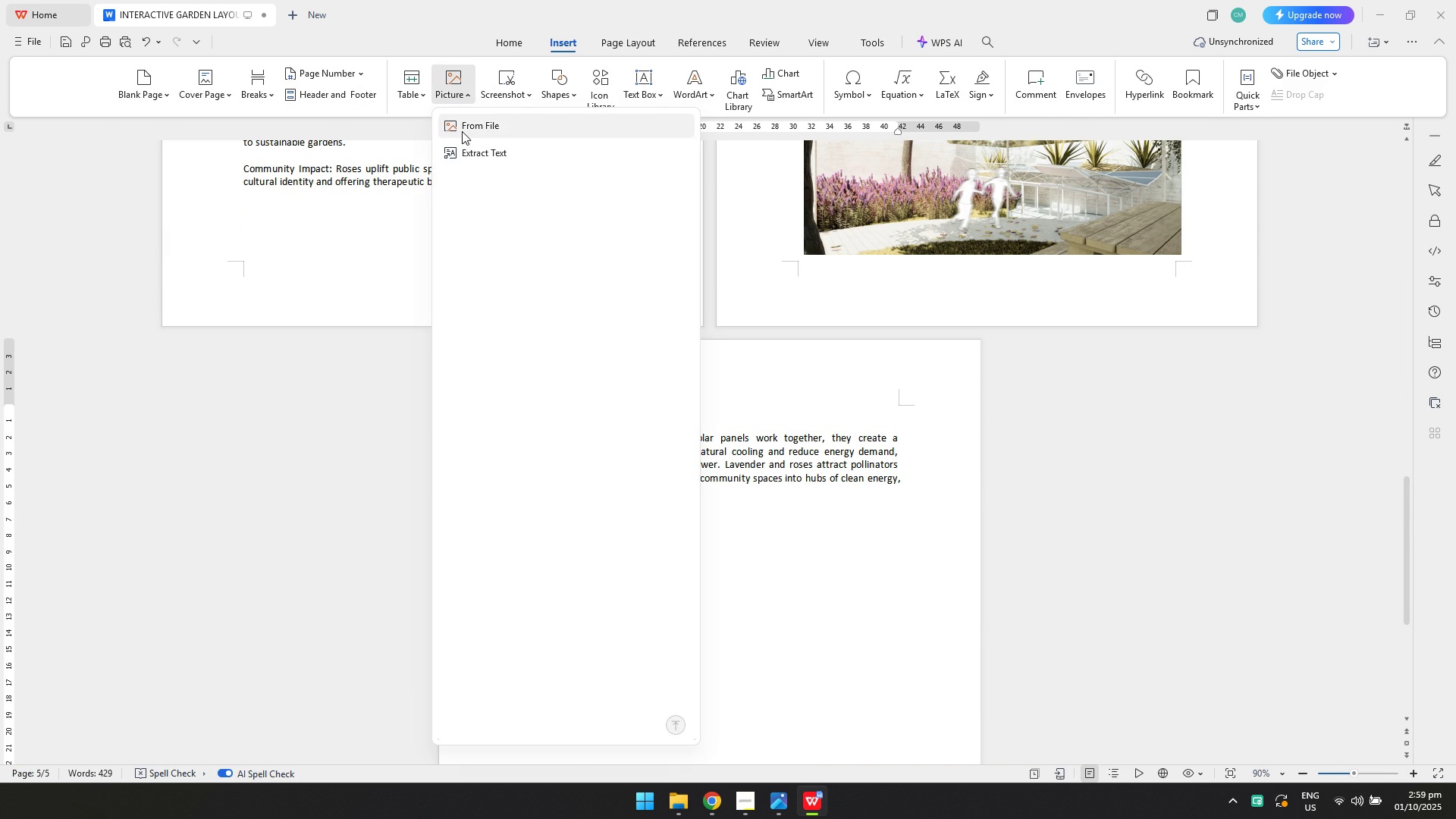 
left_click([462, 131])
 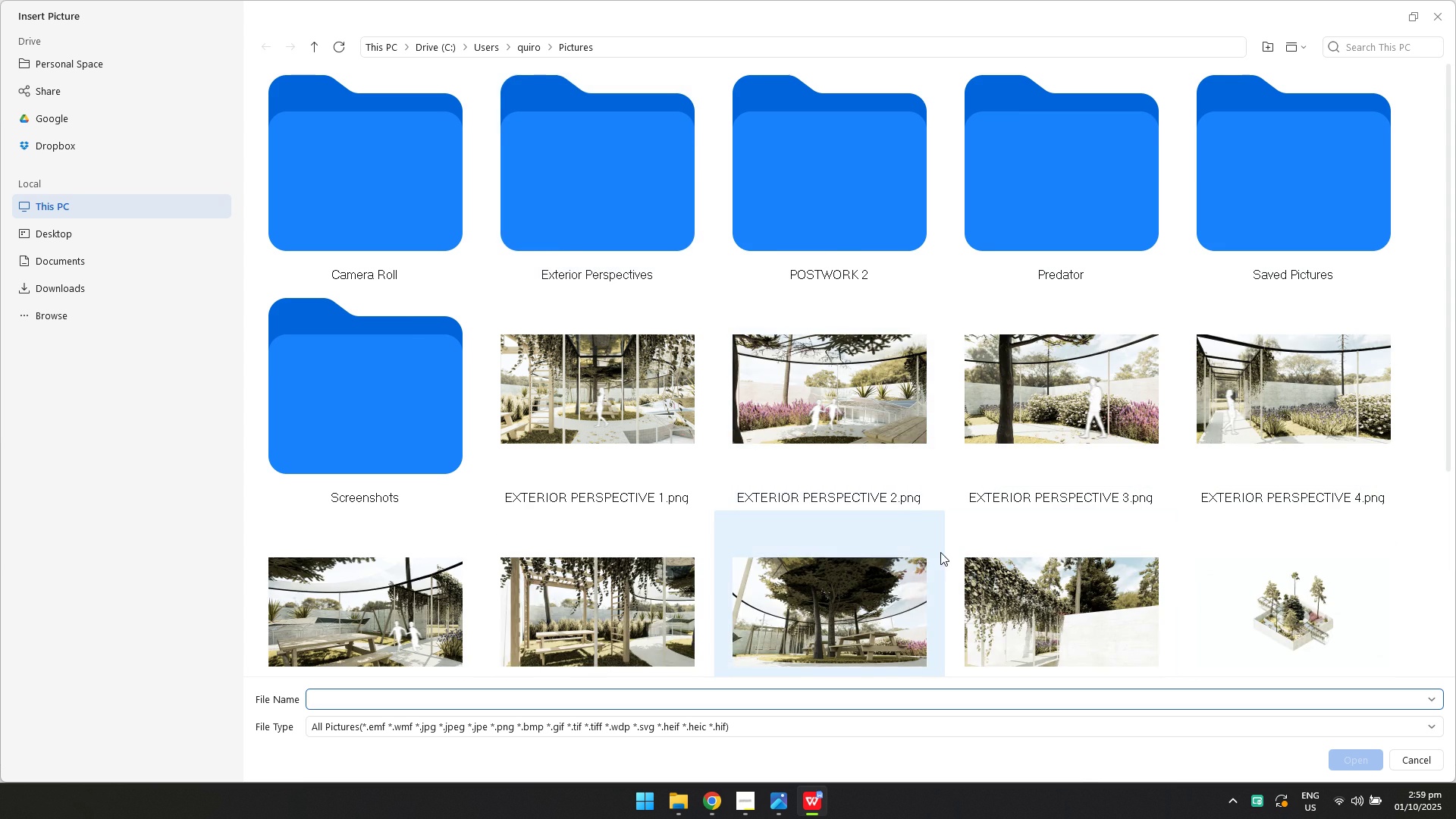 
scroll: coordinate [987, 543], scroll_direction: down, amount: 2.0
 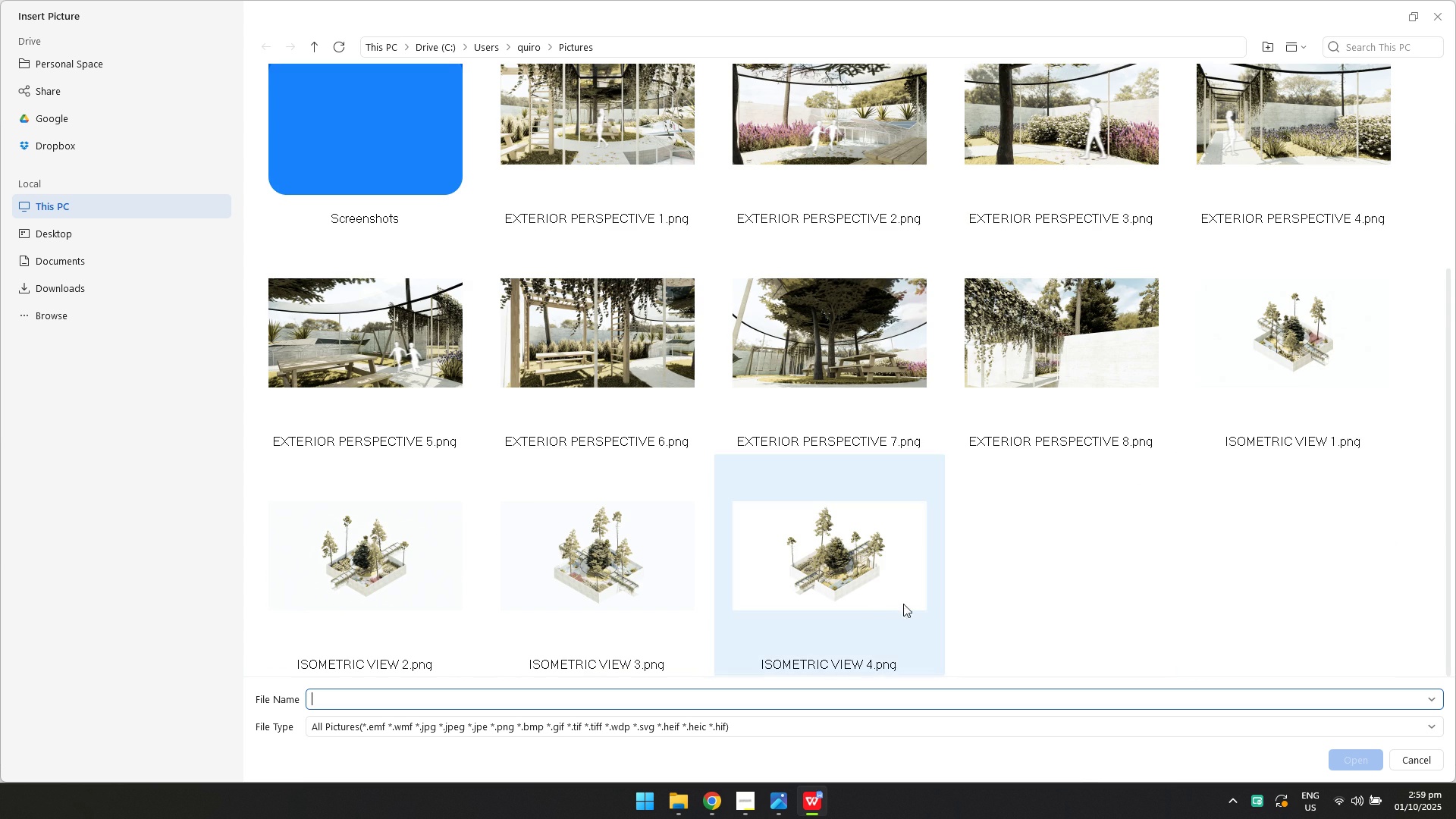 
left_click([849, 622])
 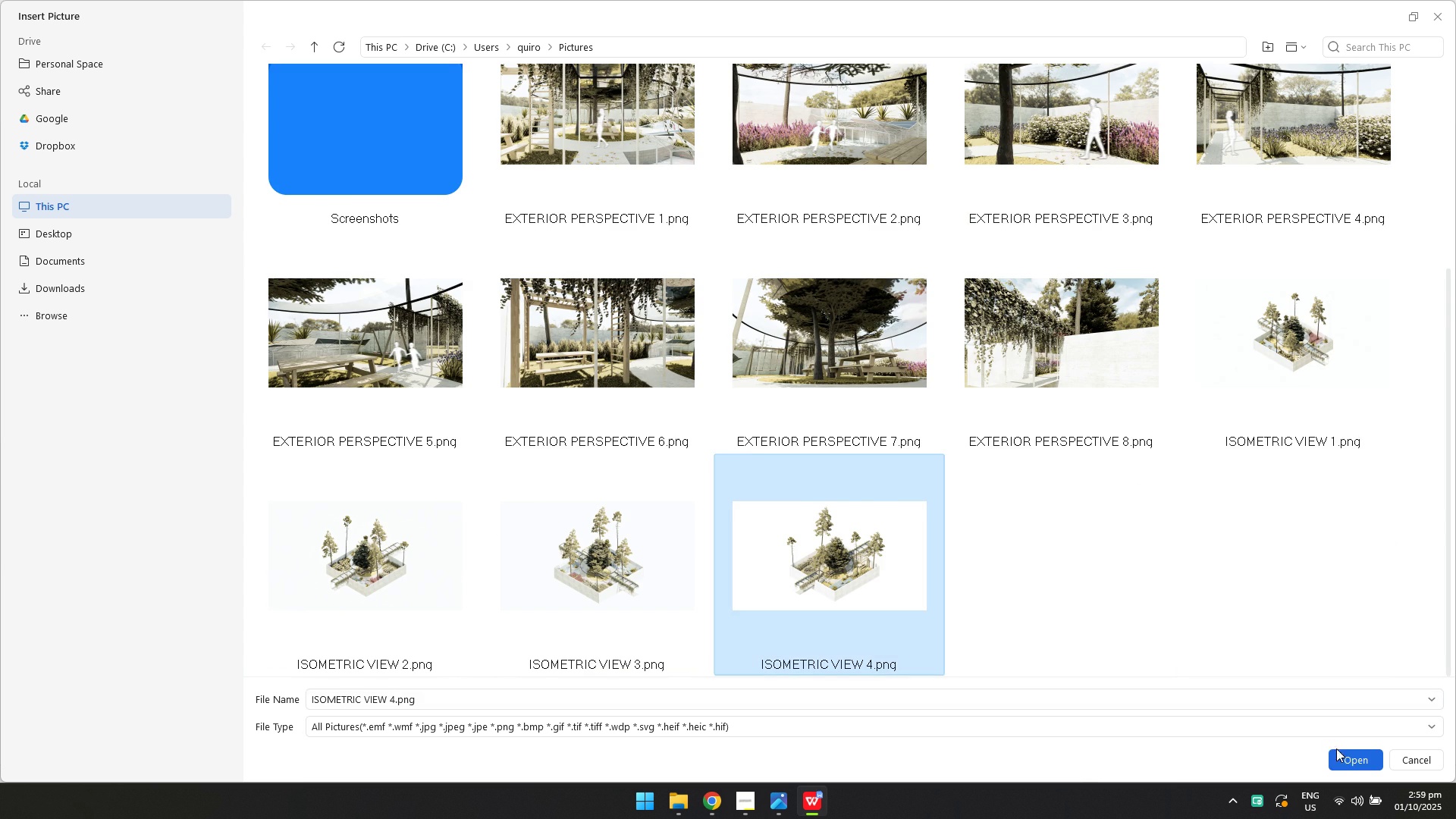 
left_click([1339, 755])
 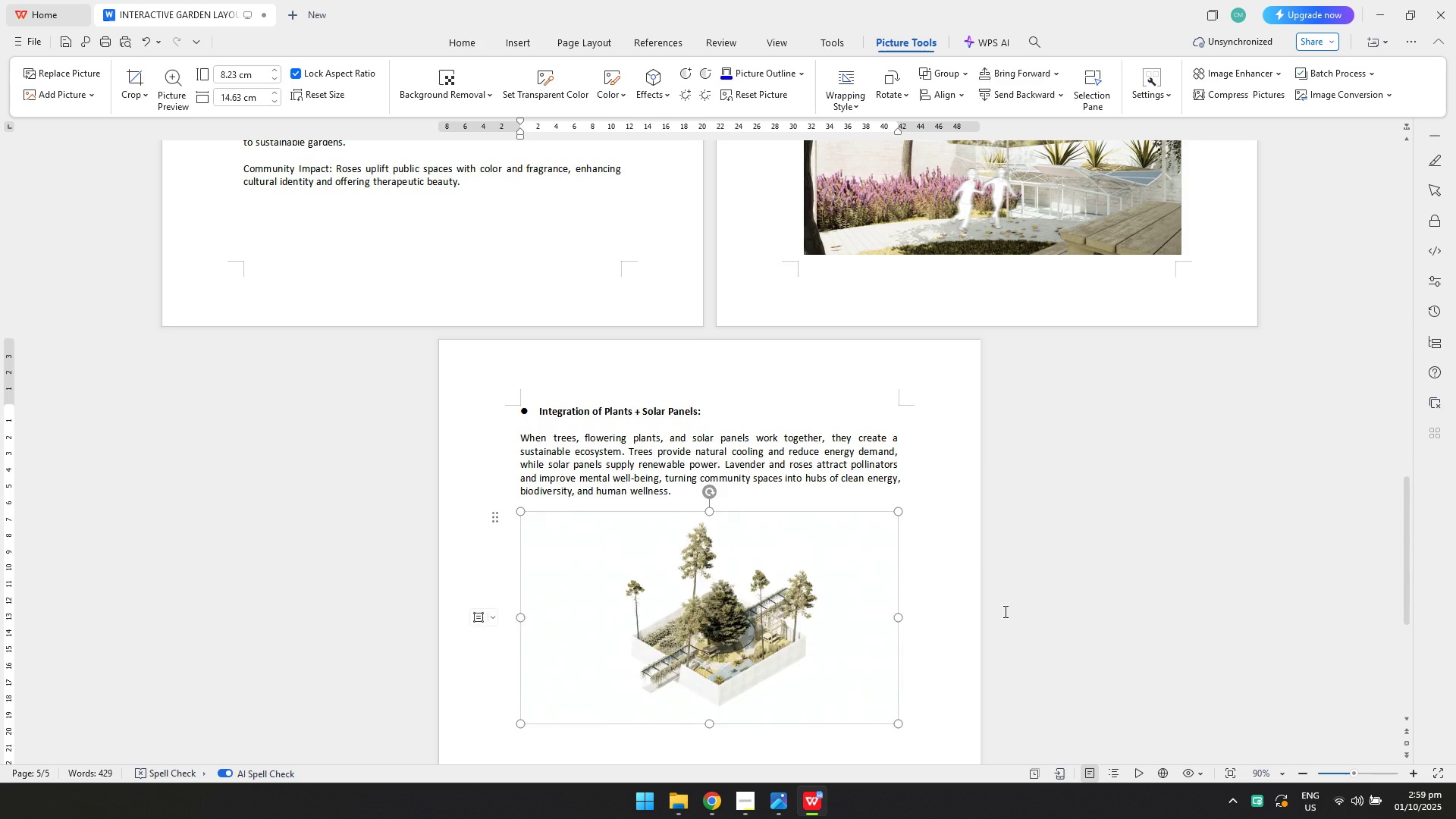 
scroll: coordinate [891, 529], scroll_direction: down, amount: 8.0
 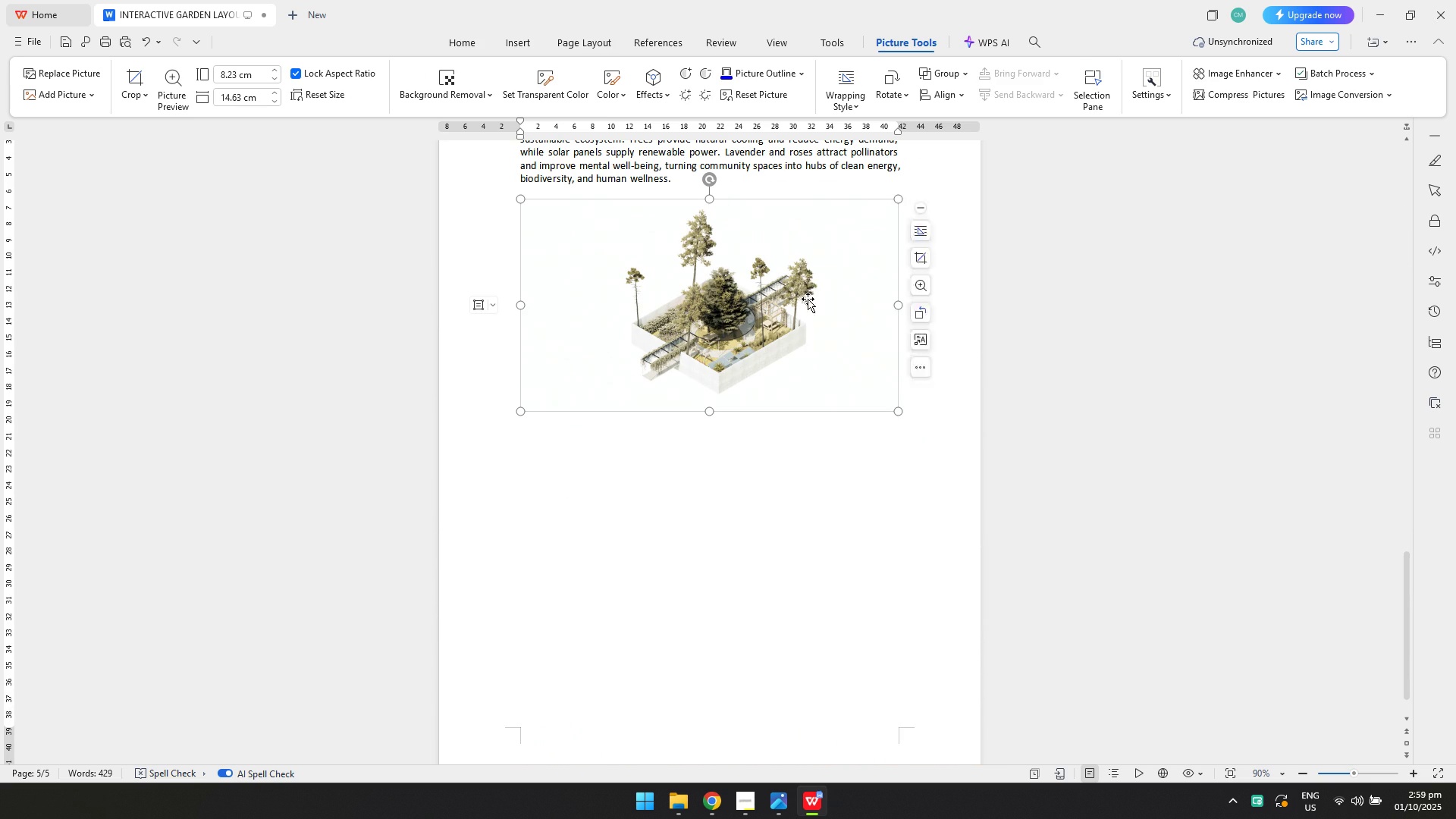 
right_click([803, 294])
 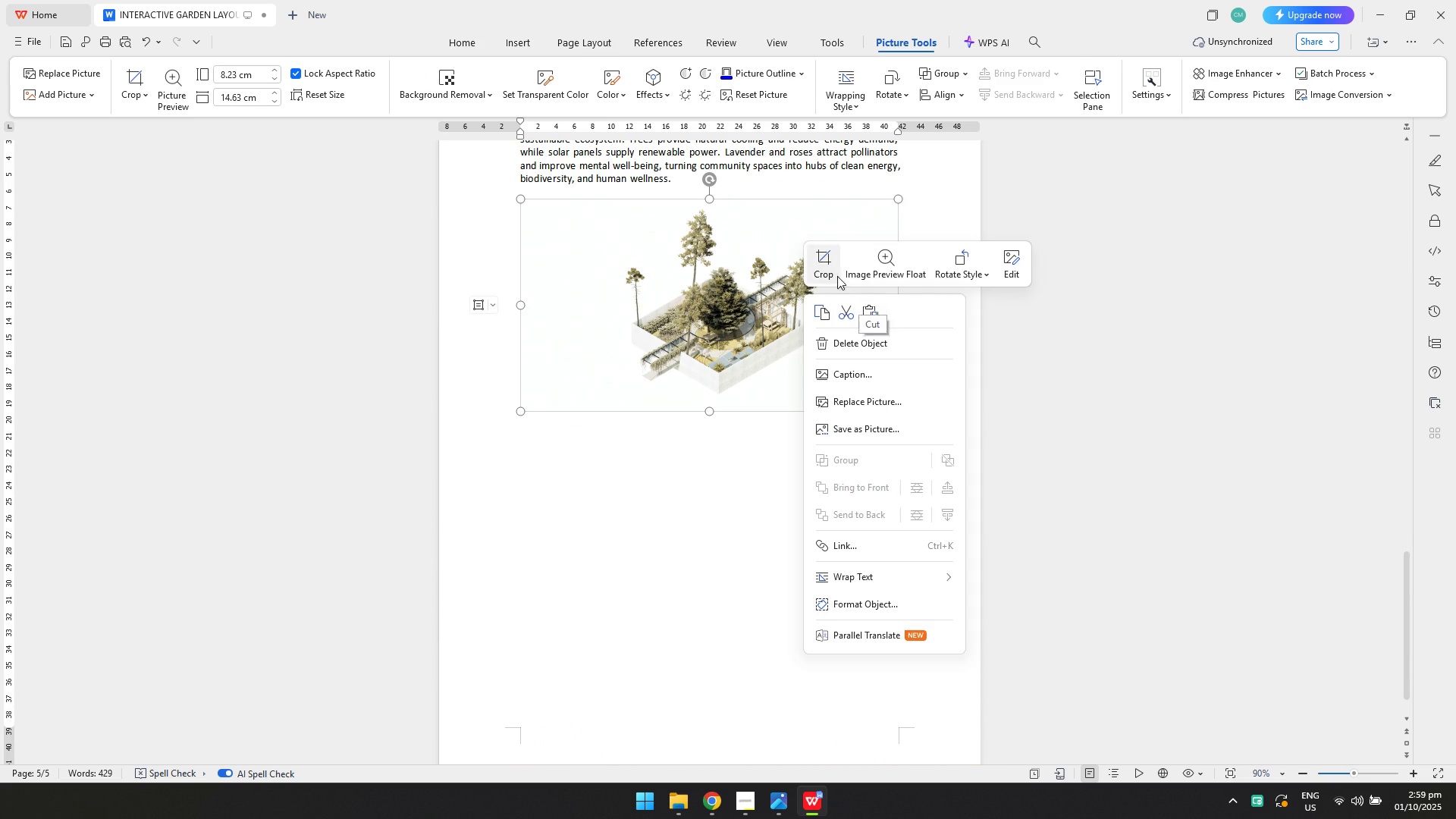 
left_click([824, 265])